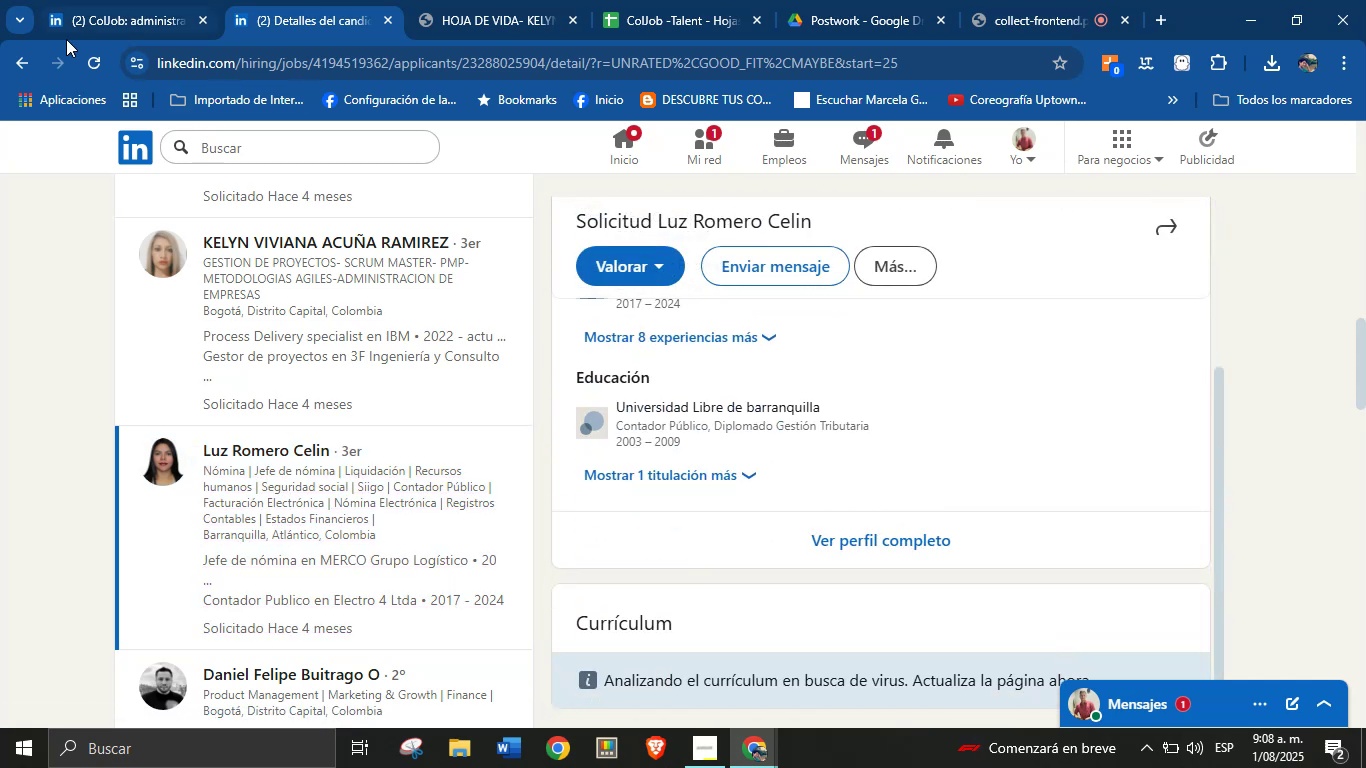 
left_click([94, 69])
 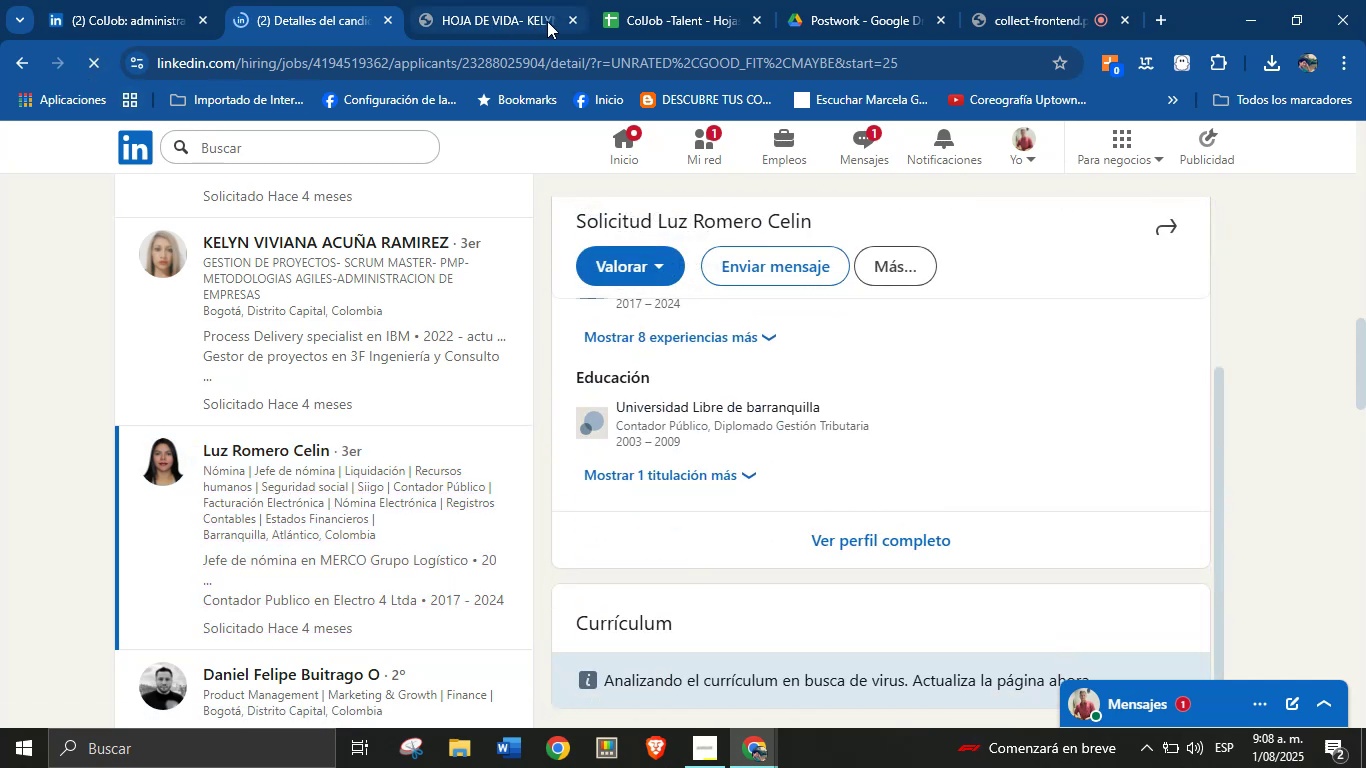 
left_click([572, 20])
 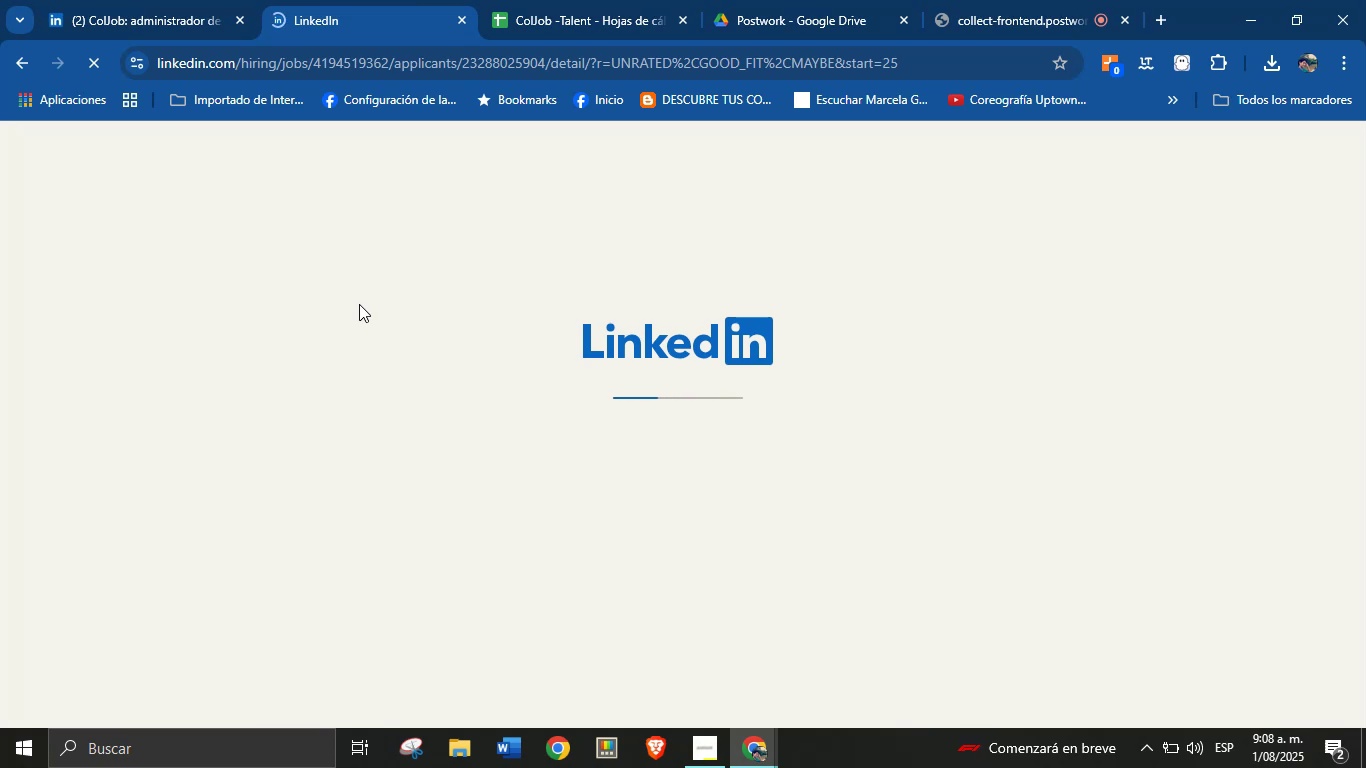 
wait(8.35)
 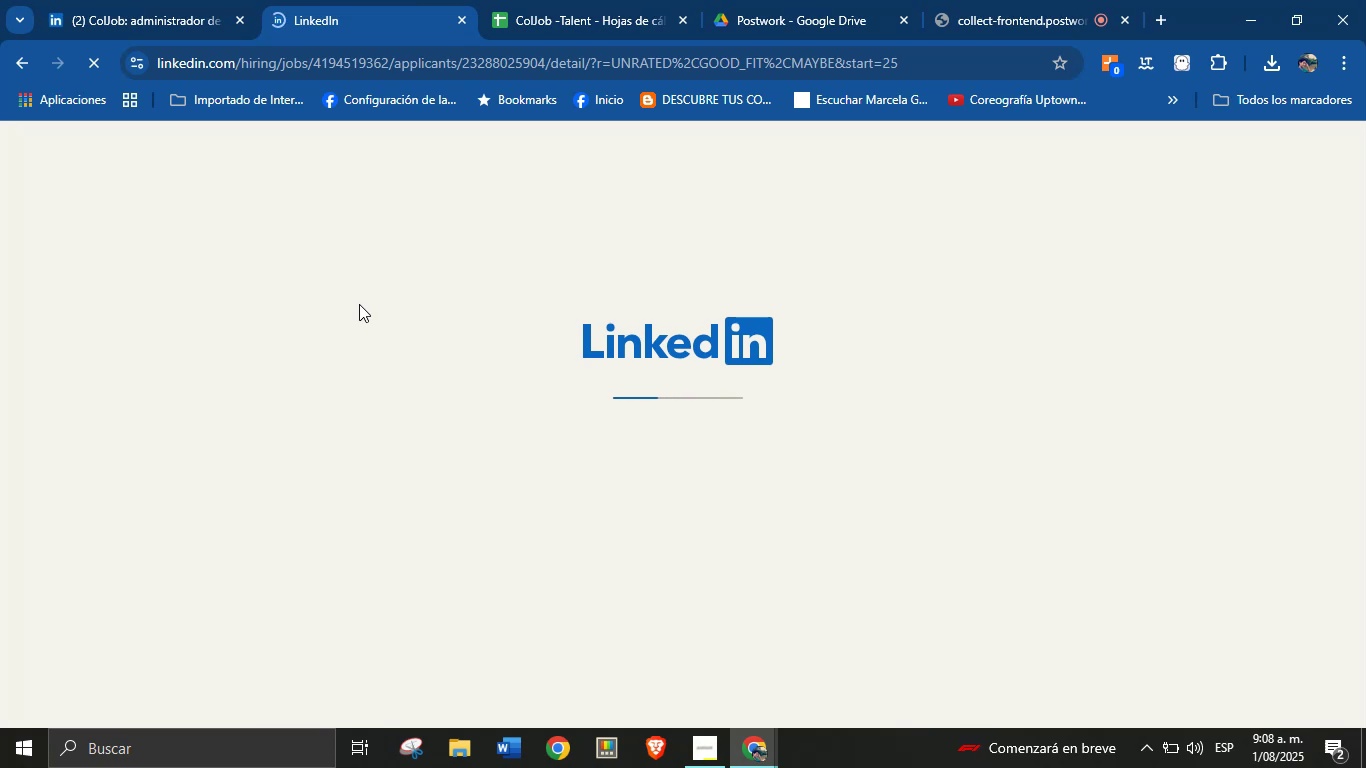 
mouse_move([330, 330])
 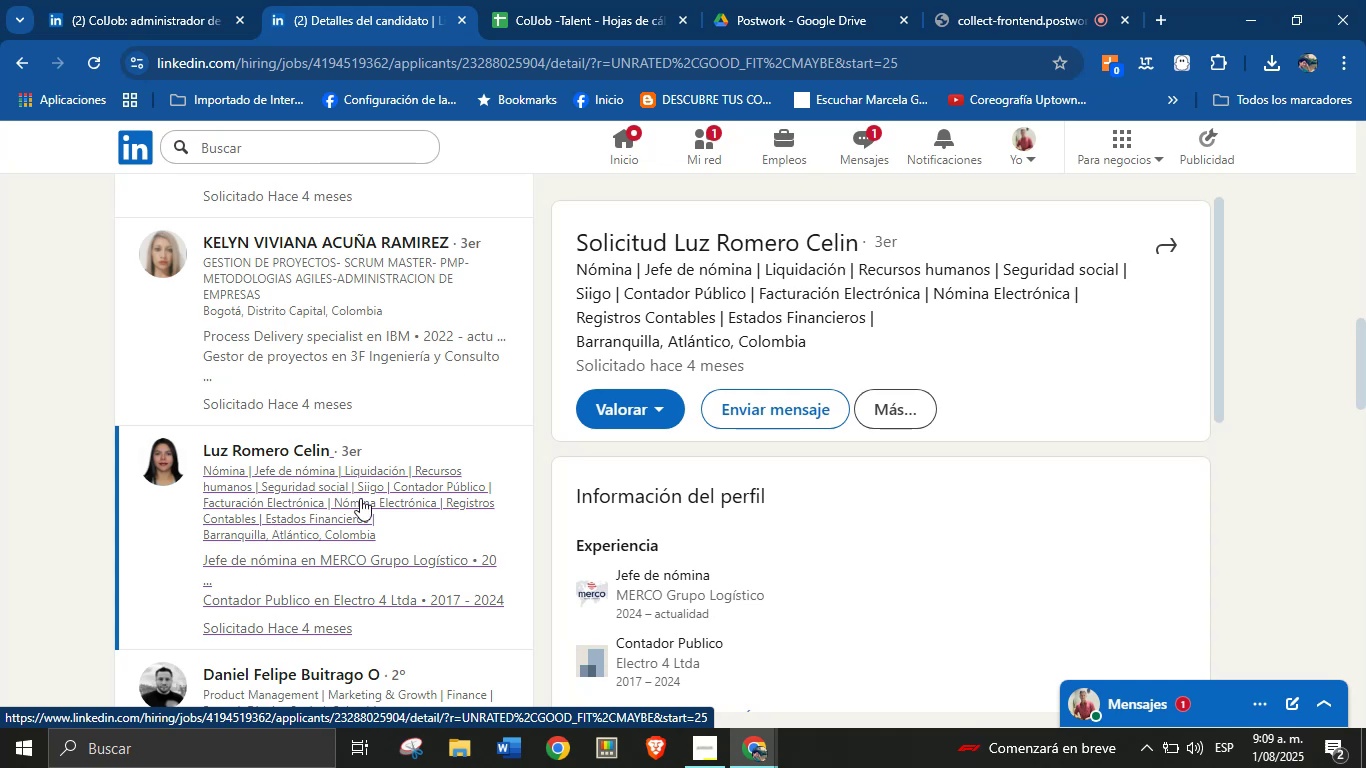 
wait(13.31)
 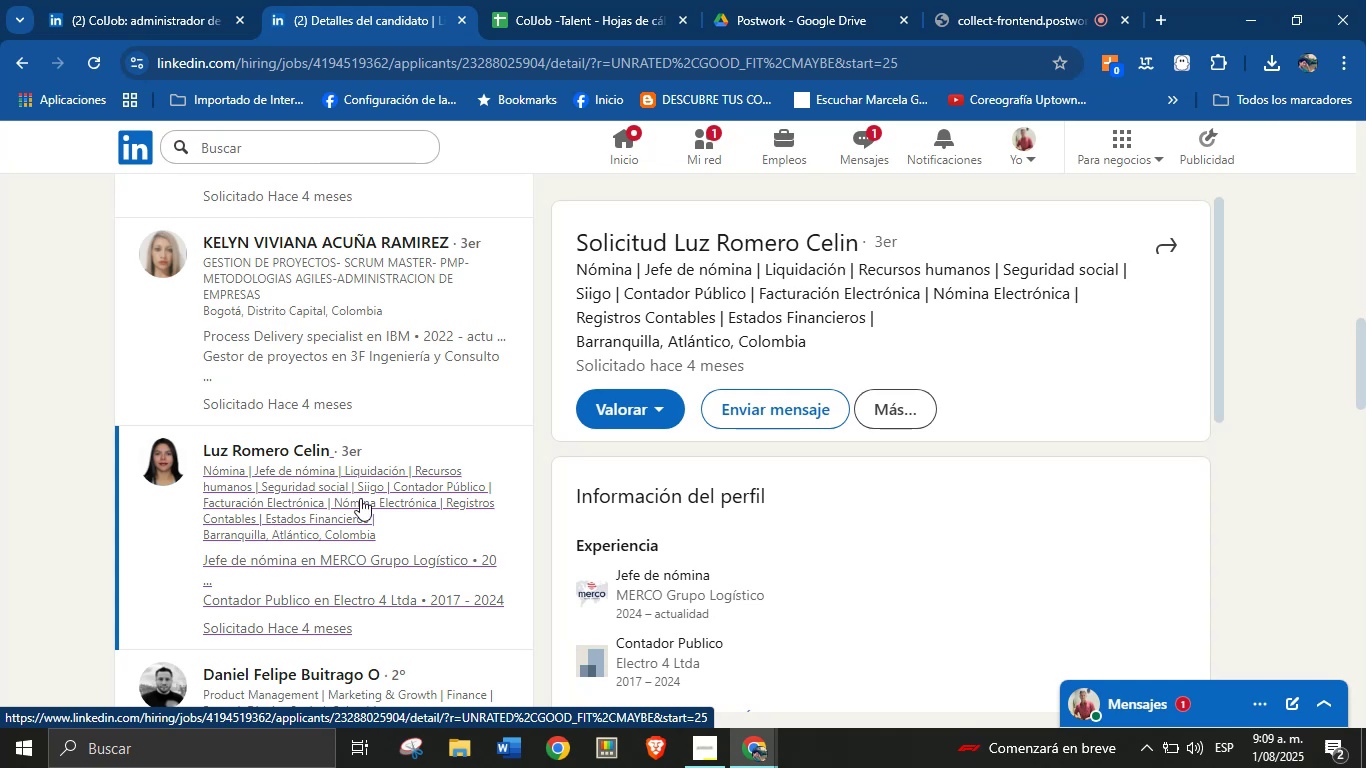 
scroll: coordinate [780, 368], scroll_direction: down, amount: 4.0
 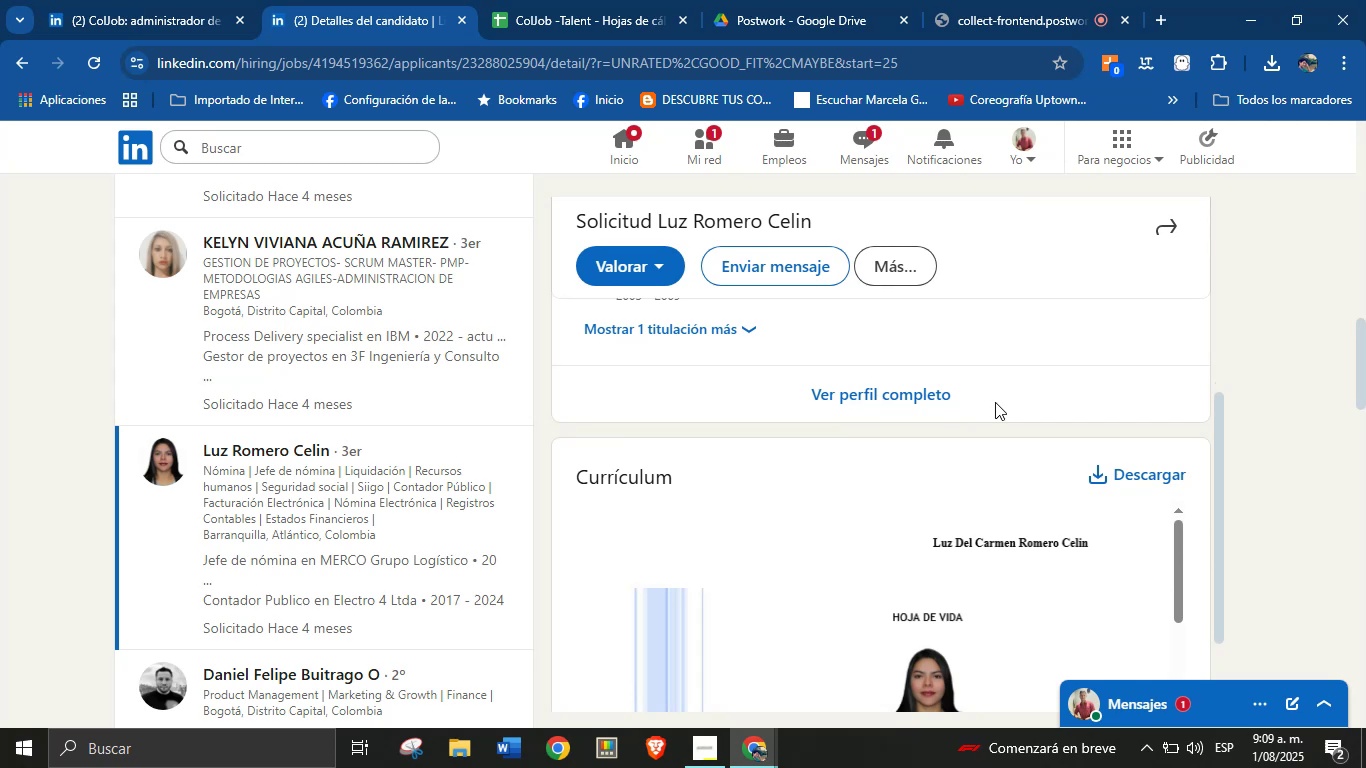 
wait(5.33)
 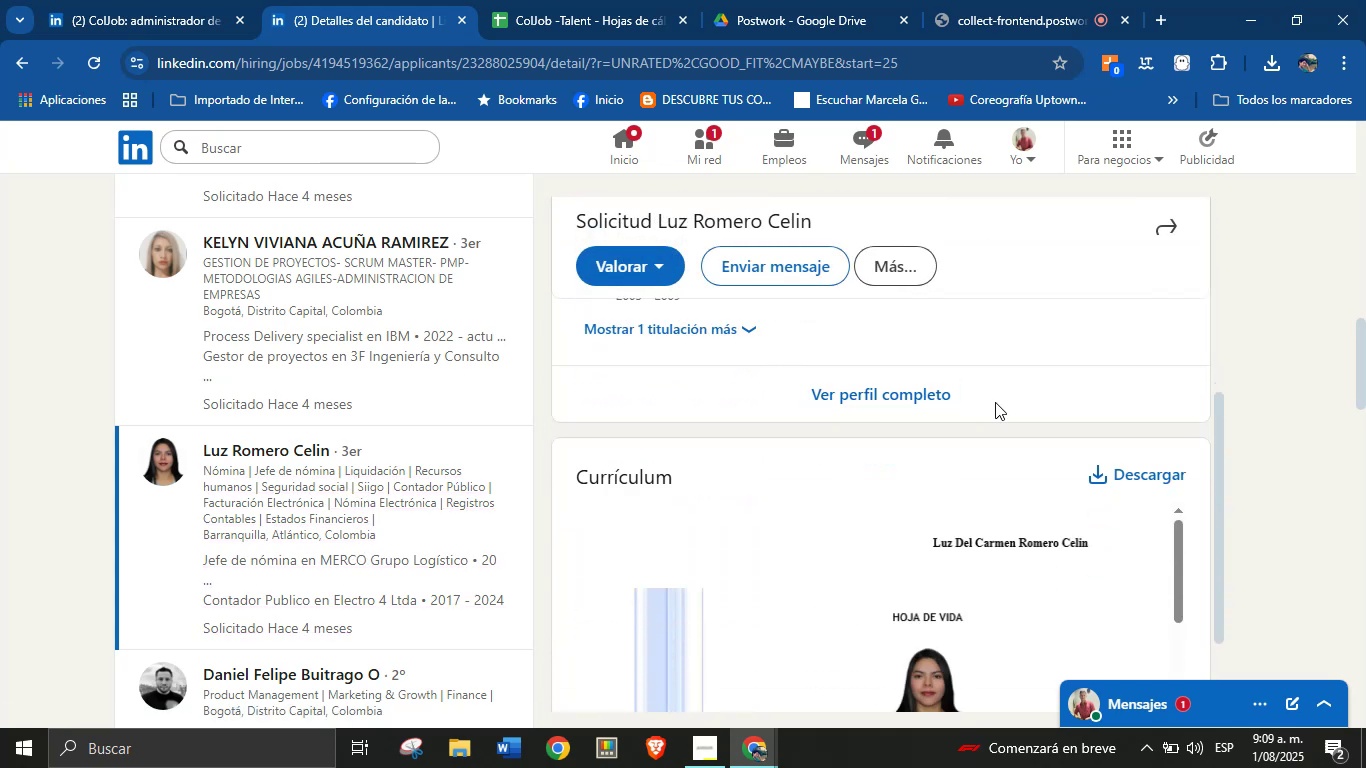 
left_click([1143, 473])
 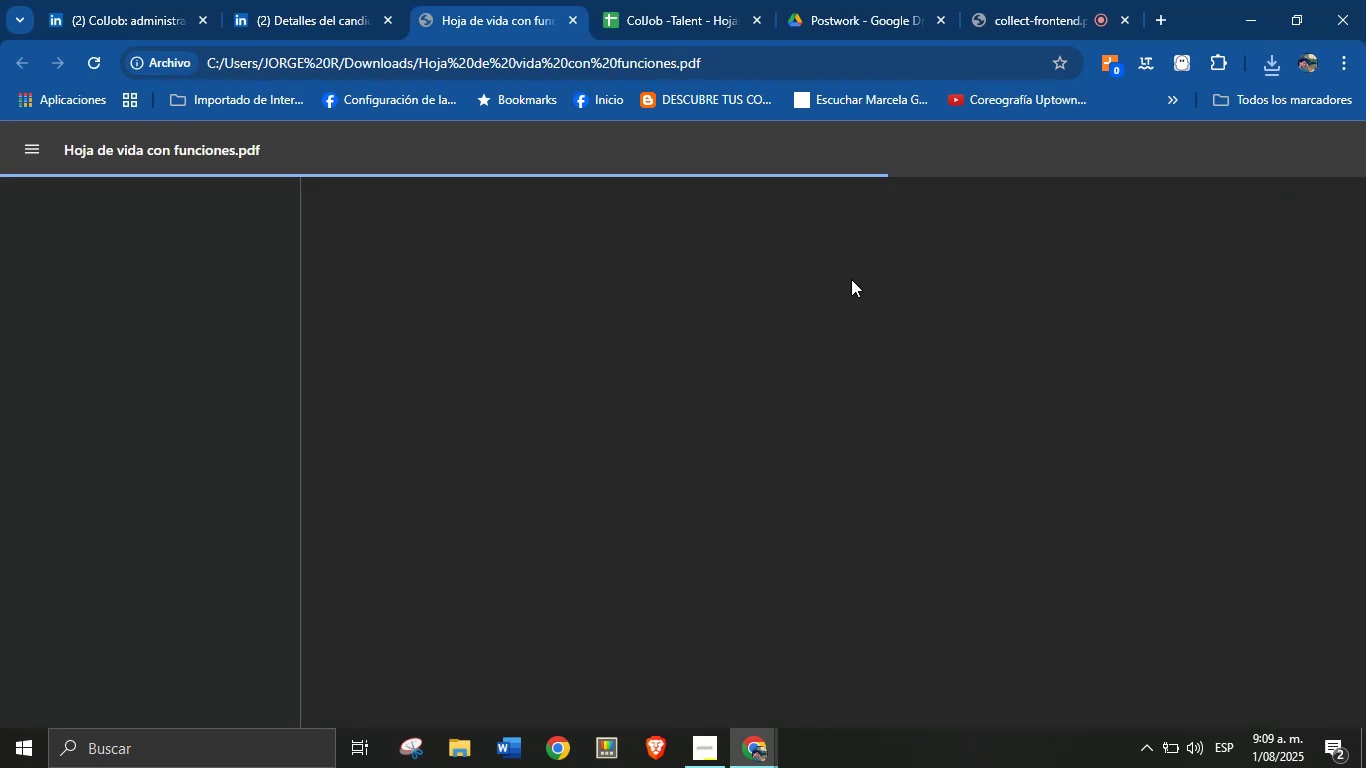 
wait(7.46)
 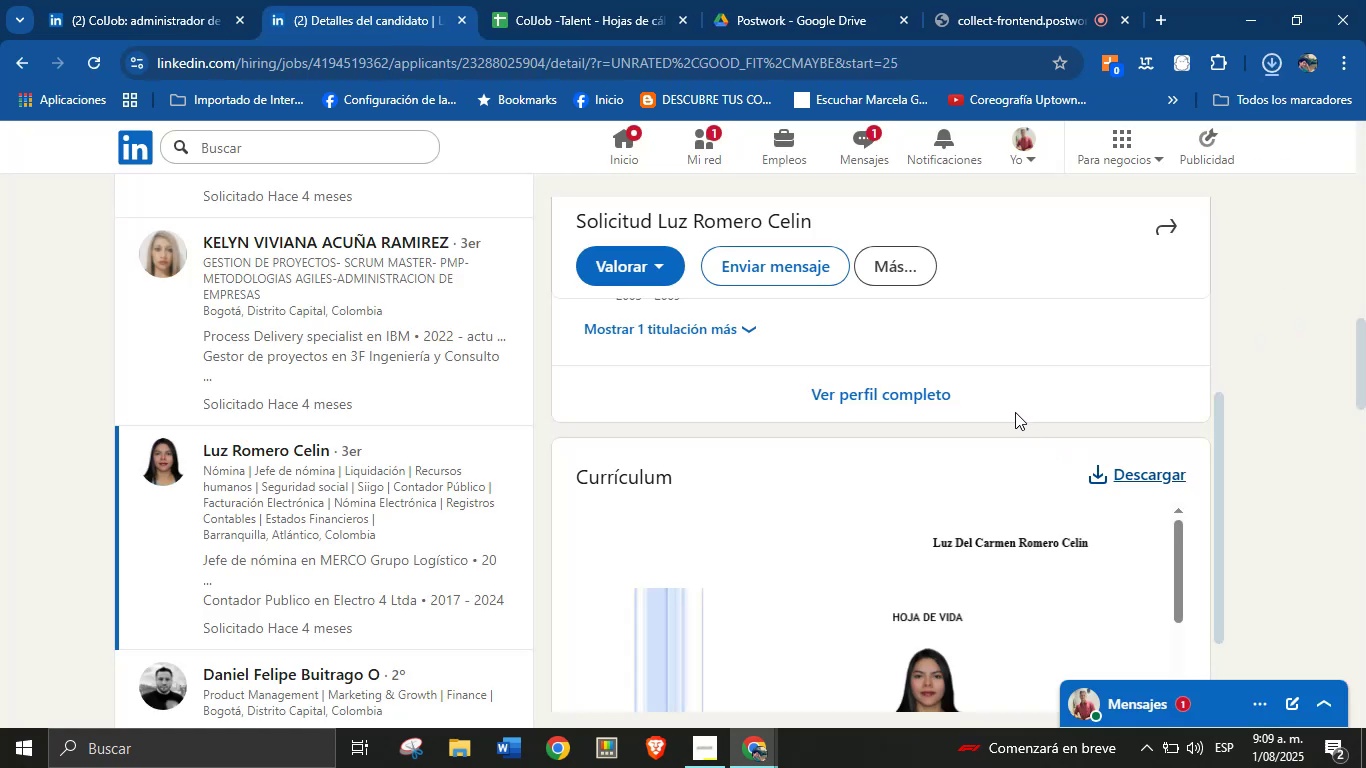 
scroll: coordinate [862, 436], scroll_direction: down, amount: 2.0
 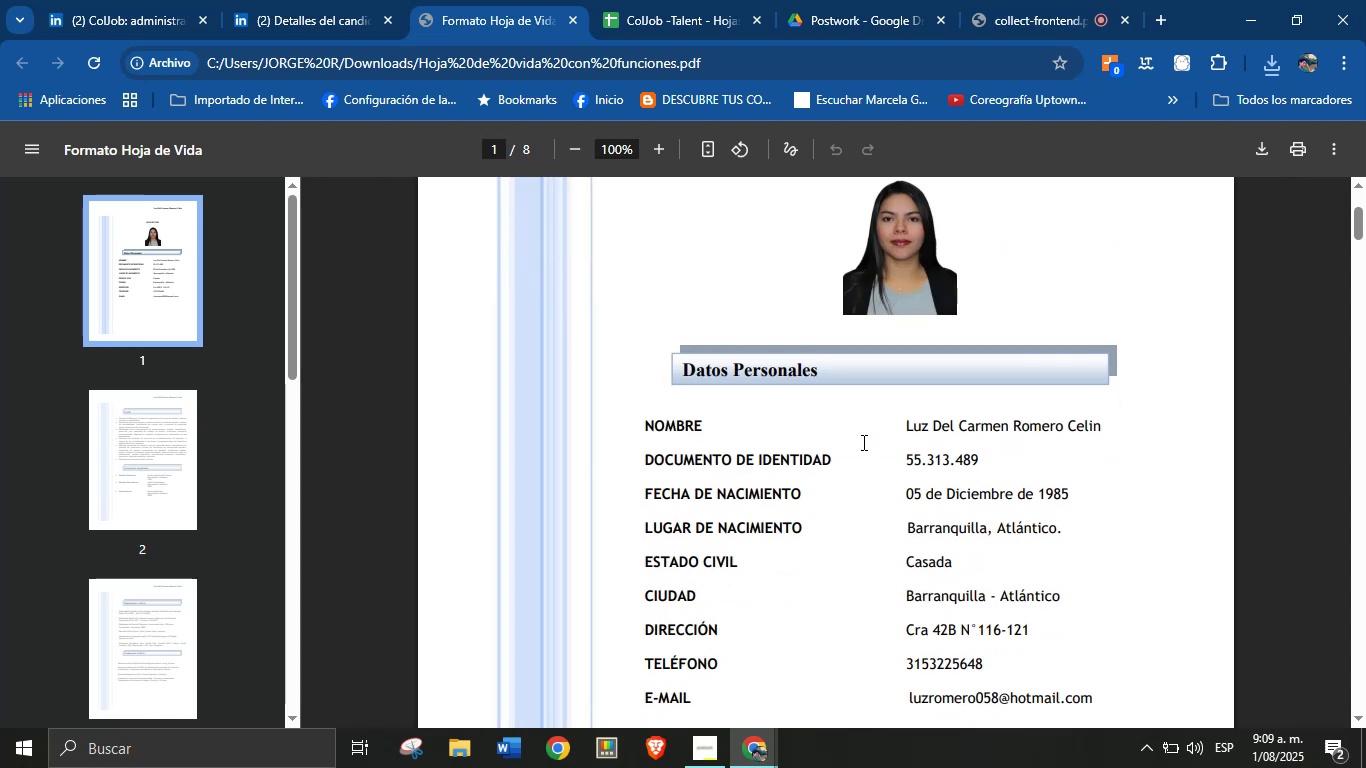 
scroll: coordinate [876, 433], scroll_direction: up, amount: 2.0
 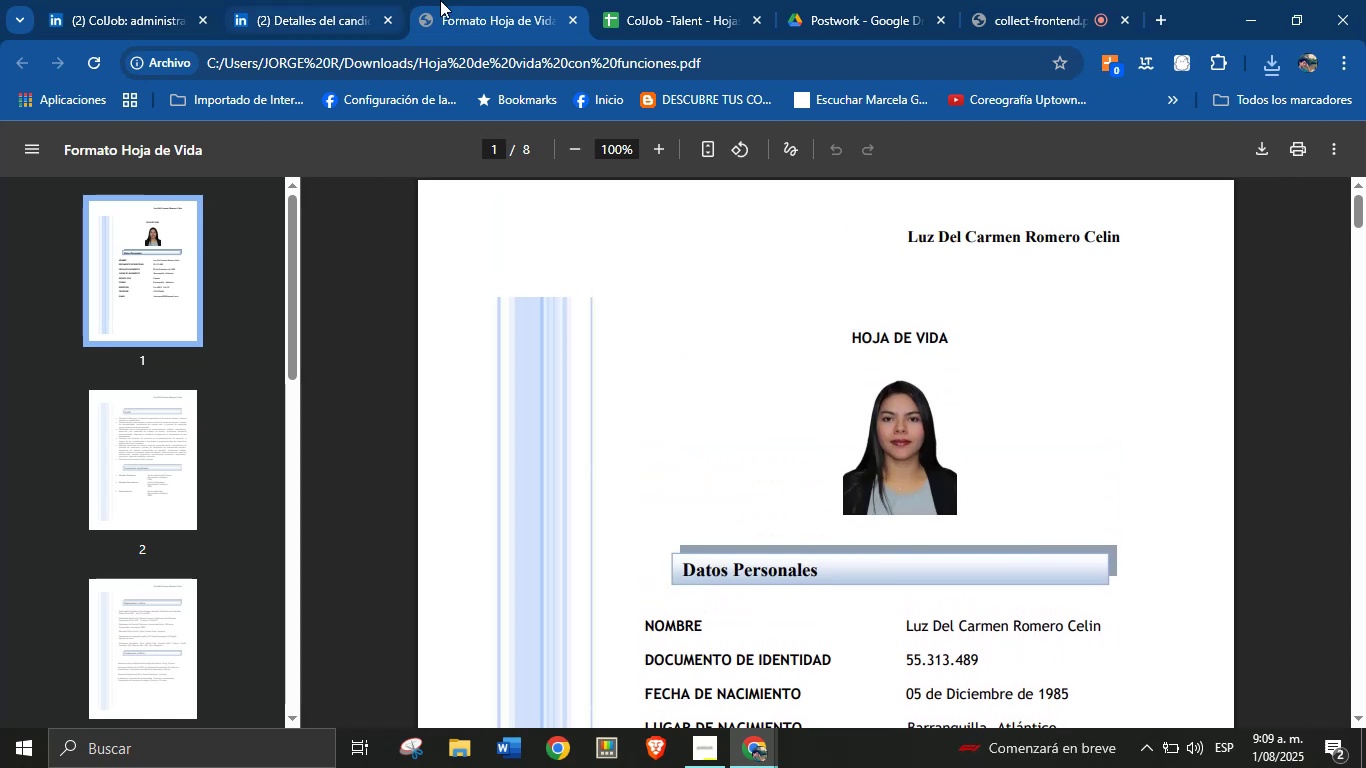 
left_click([656, 0])
 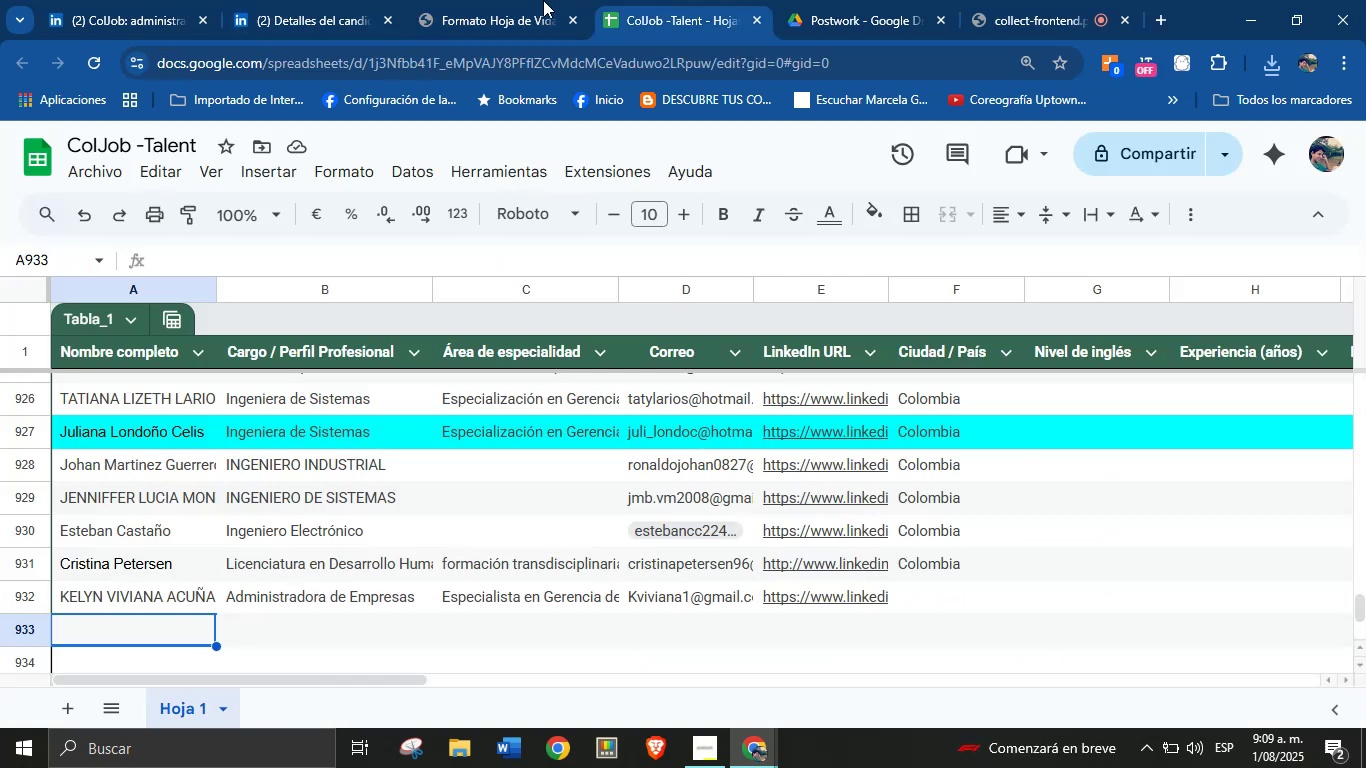 
left_click([518, 0])
 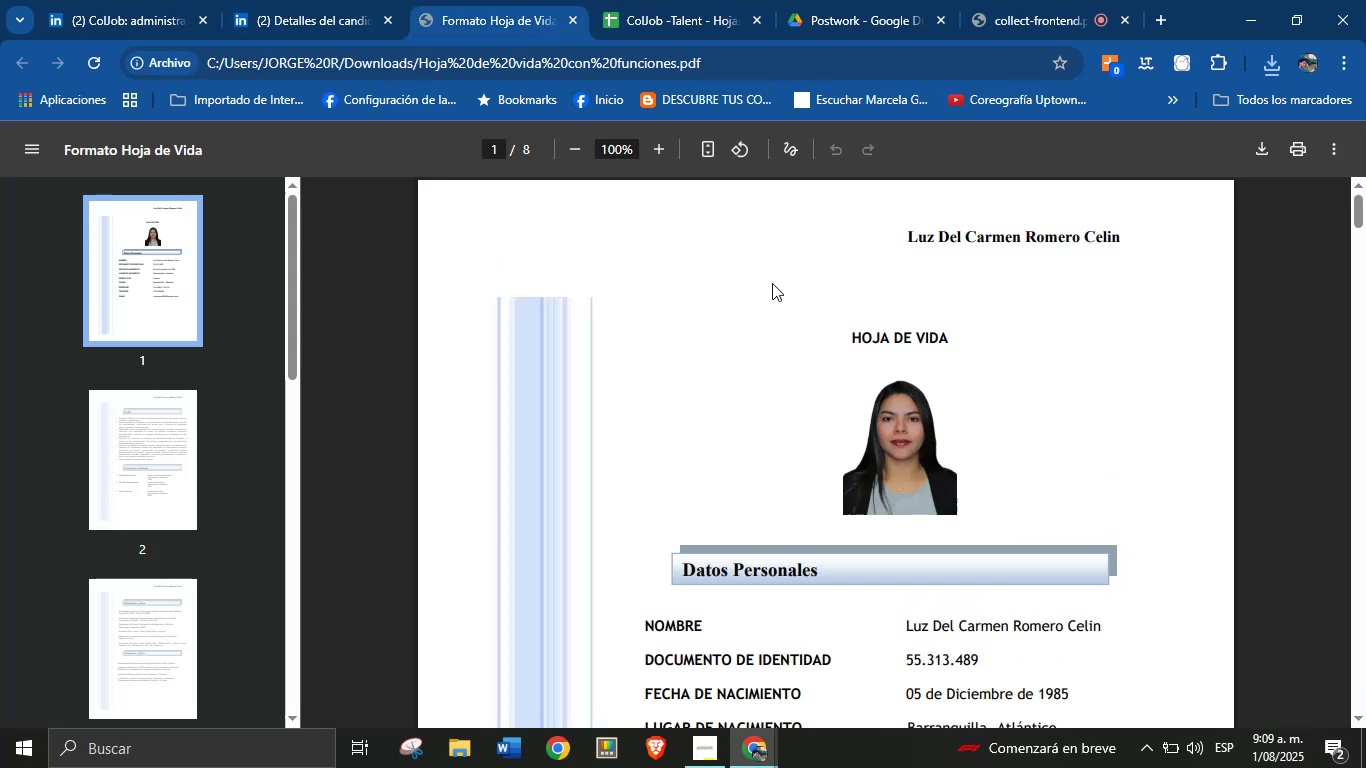 
scroll: coordinate [873, 355], scroll_direction: down, amount: 1.0
 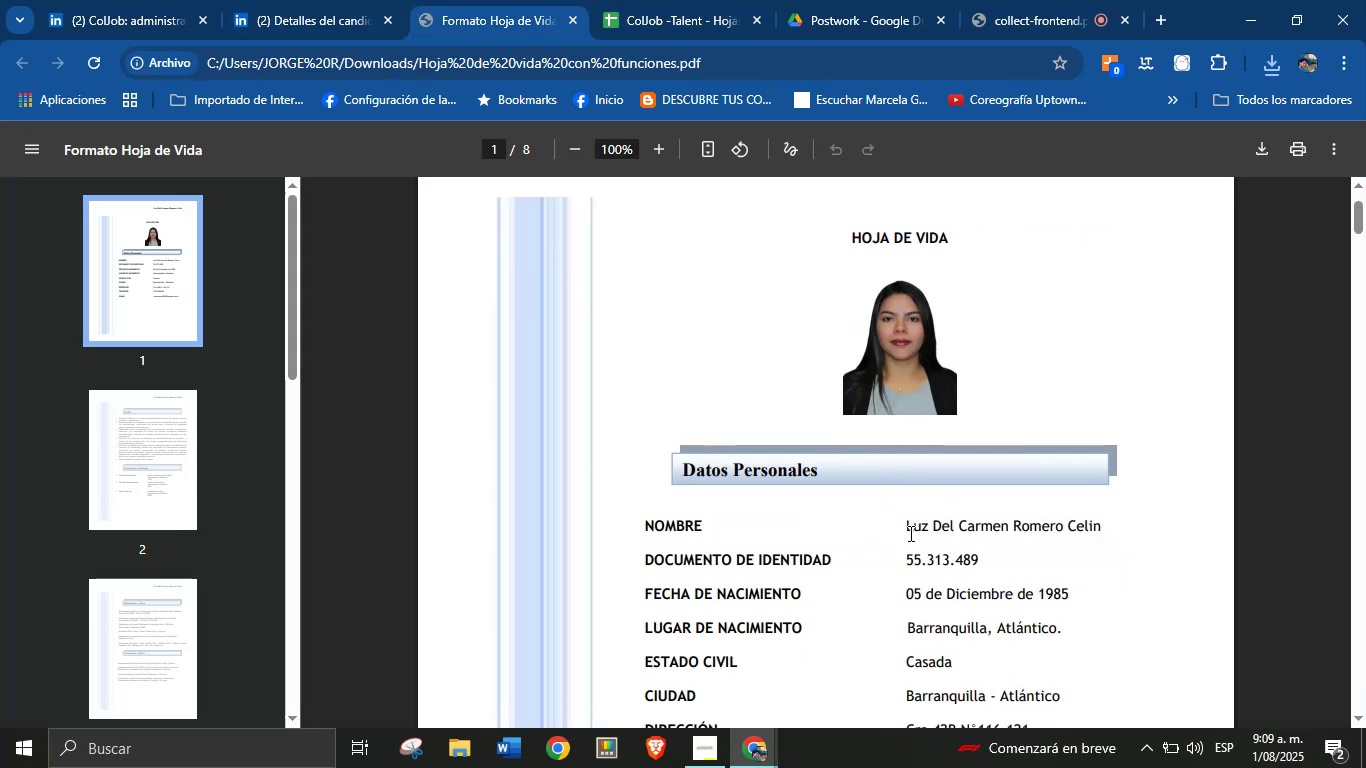 
left_click_drag(start_coordinate=[905, 528], to_coordinate=[1098, 534])
 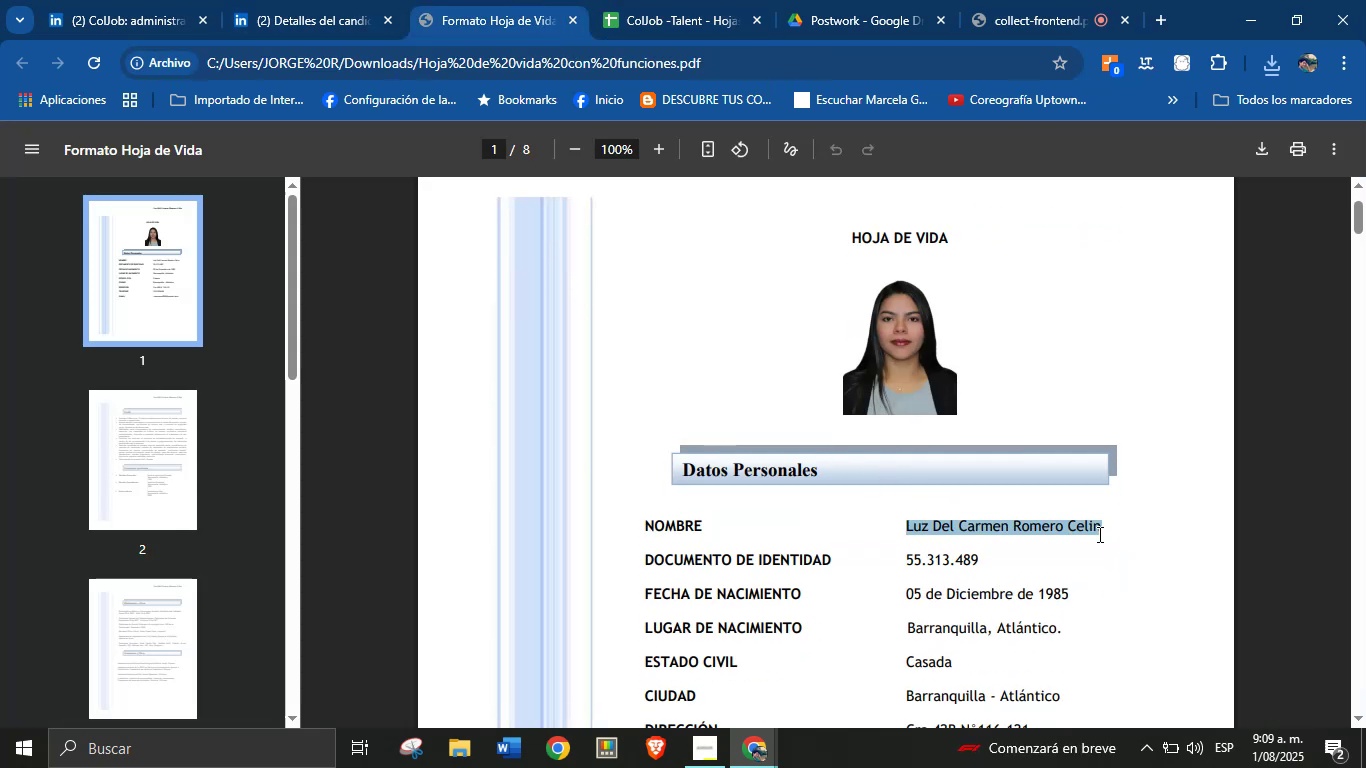 
key(Control+C)
 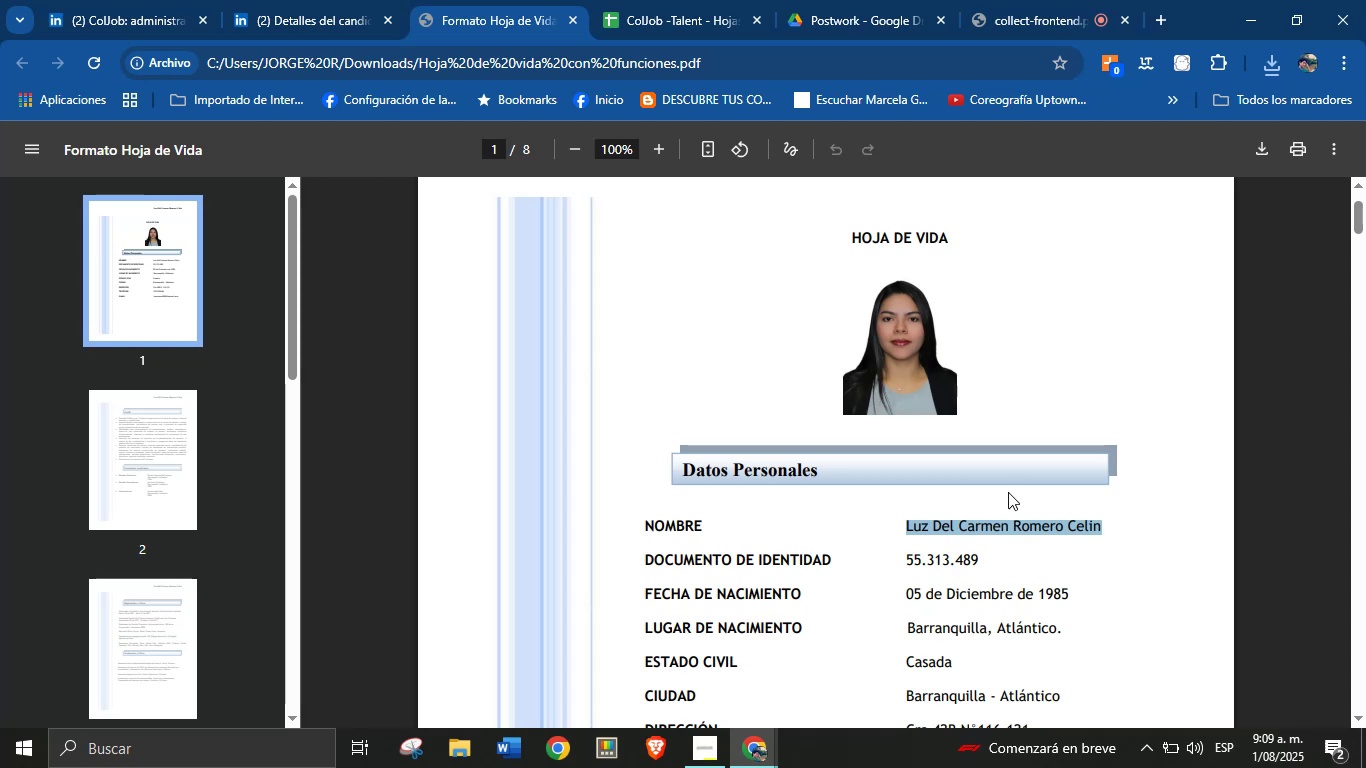 
left_click([683, 0])
 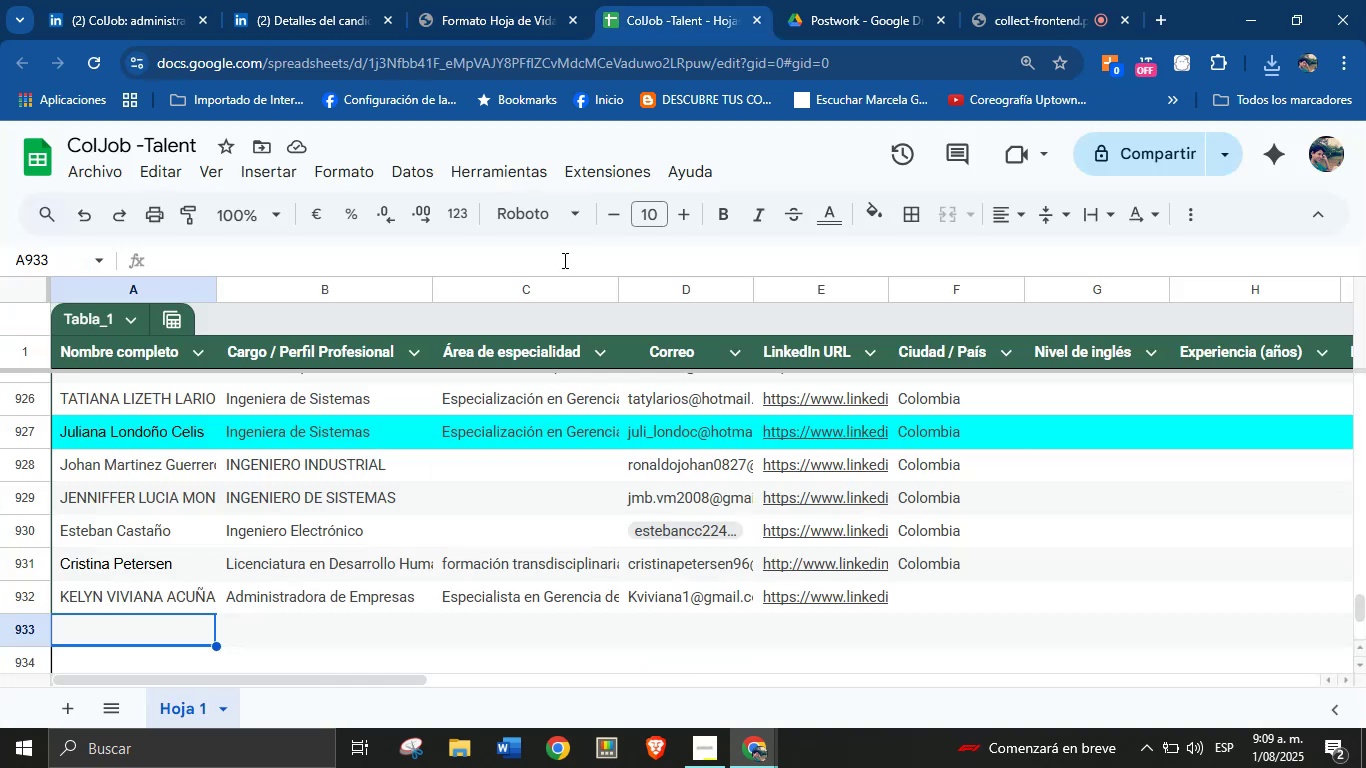 
key(Control+V)
 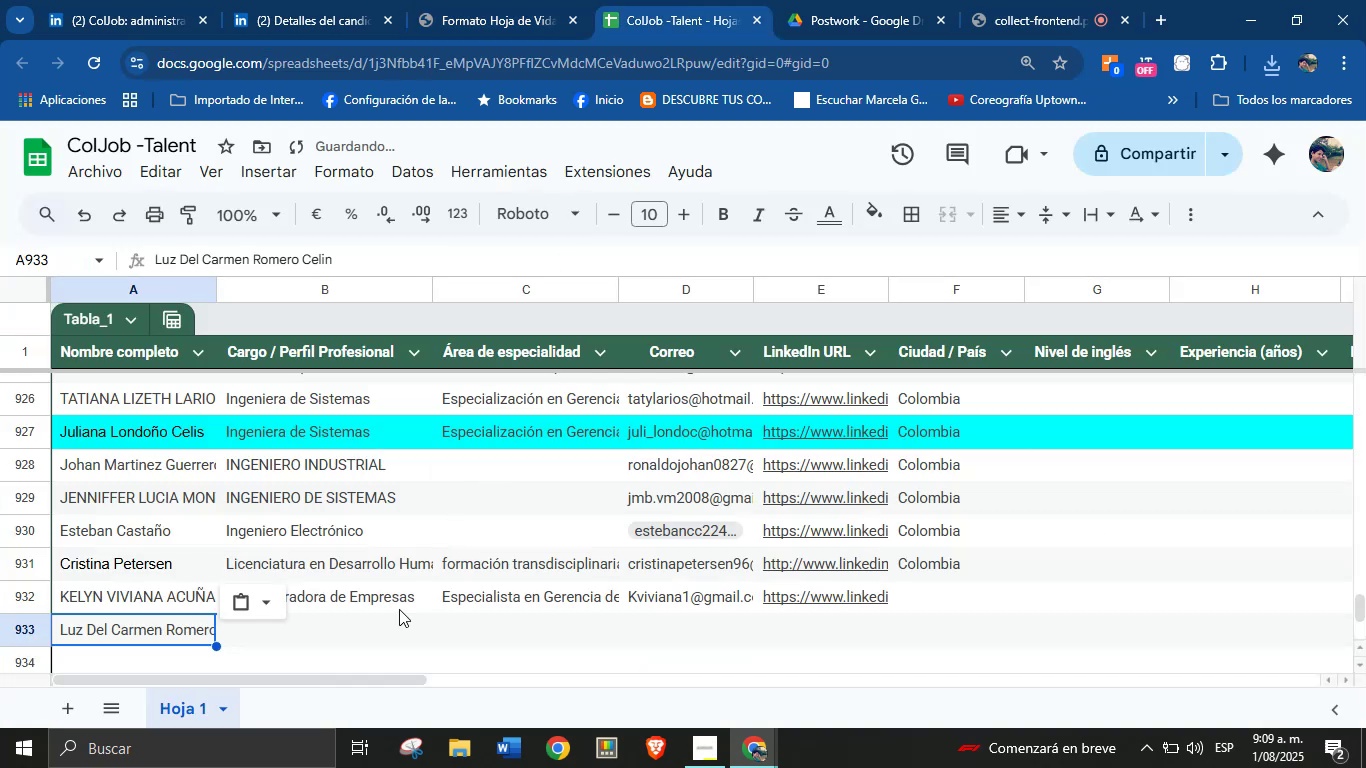 
left_click([326, 629])
 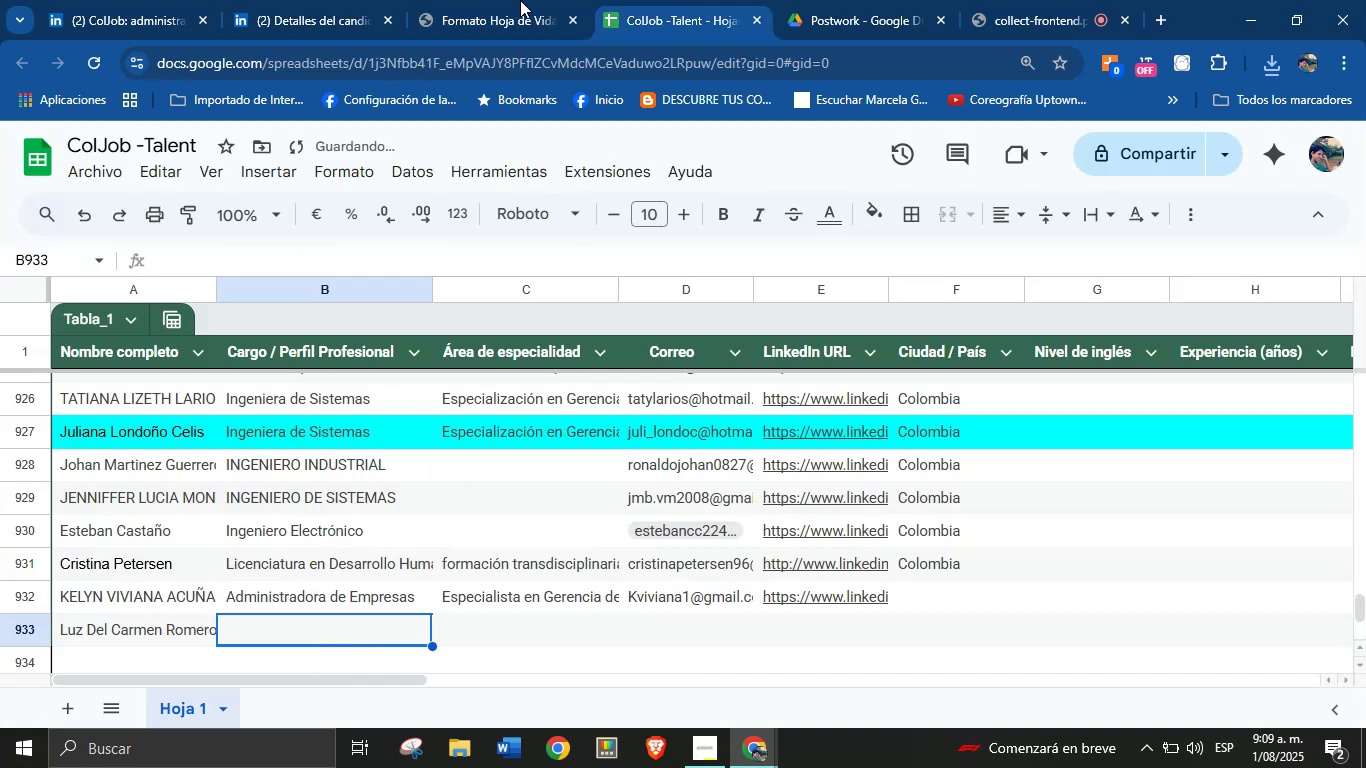 
left_click([522, 0])
 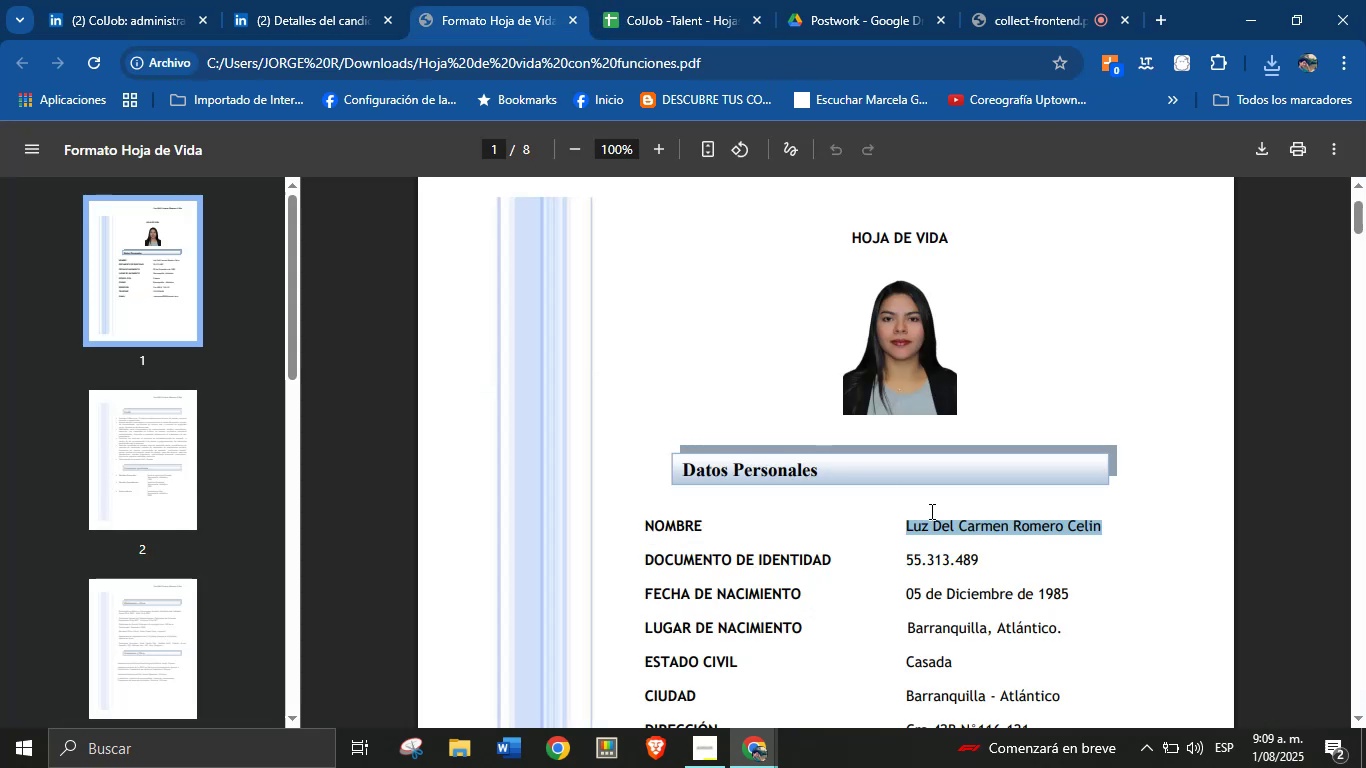 
left_click([958, 547])
 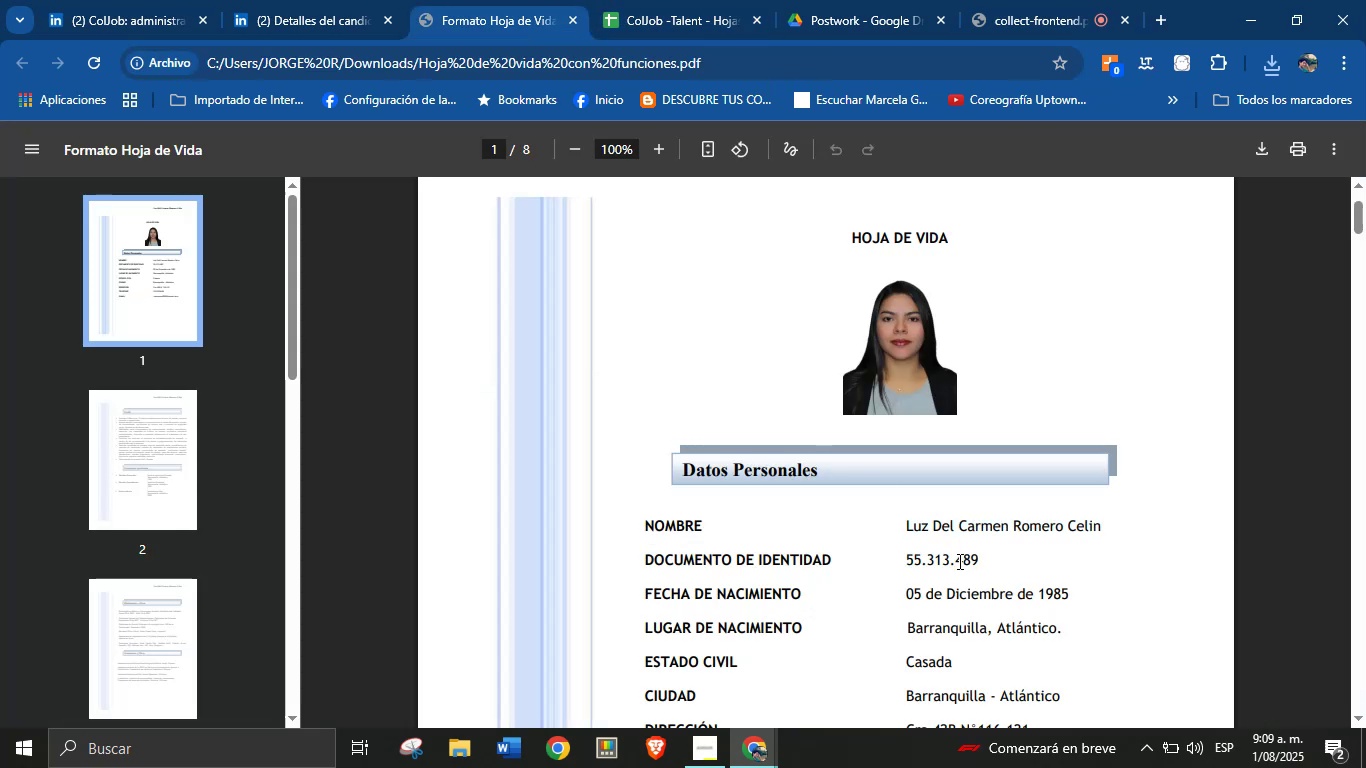 
scroll: coordinate [887, 564], scroll_direction: down, amount: 10.0
 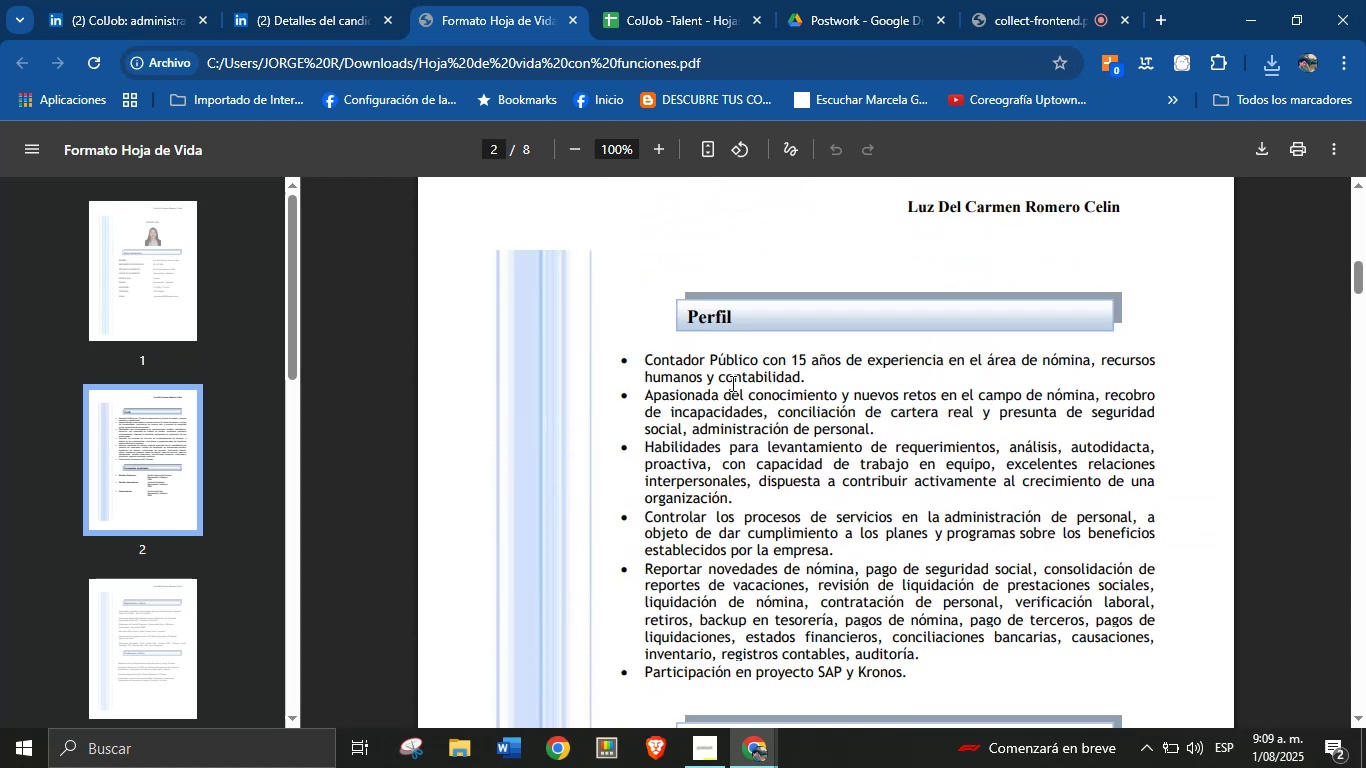 
left_click_drag(start_coordinate=[754, 361], to_coordinate=[648, 357])
 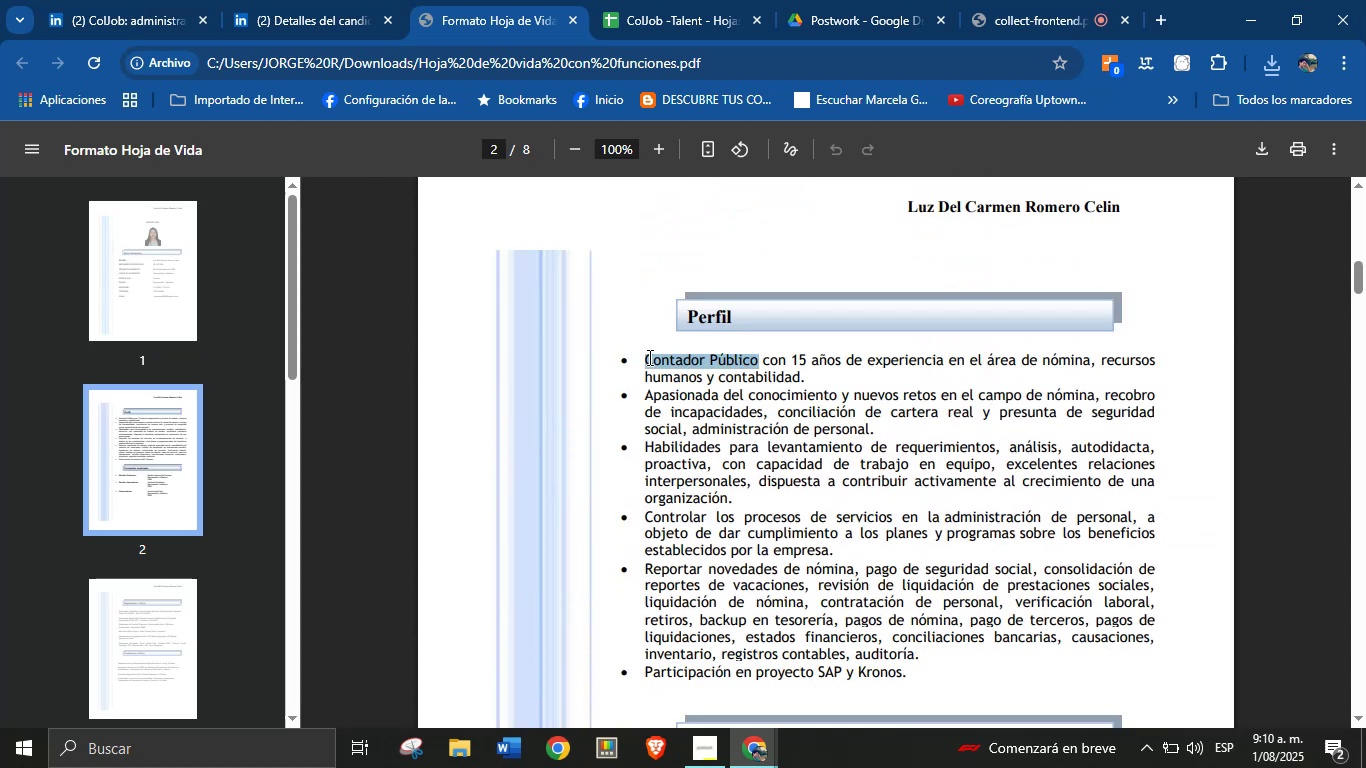 
key(Control+C)
 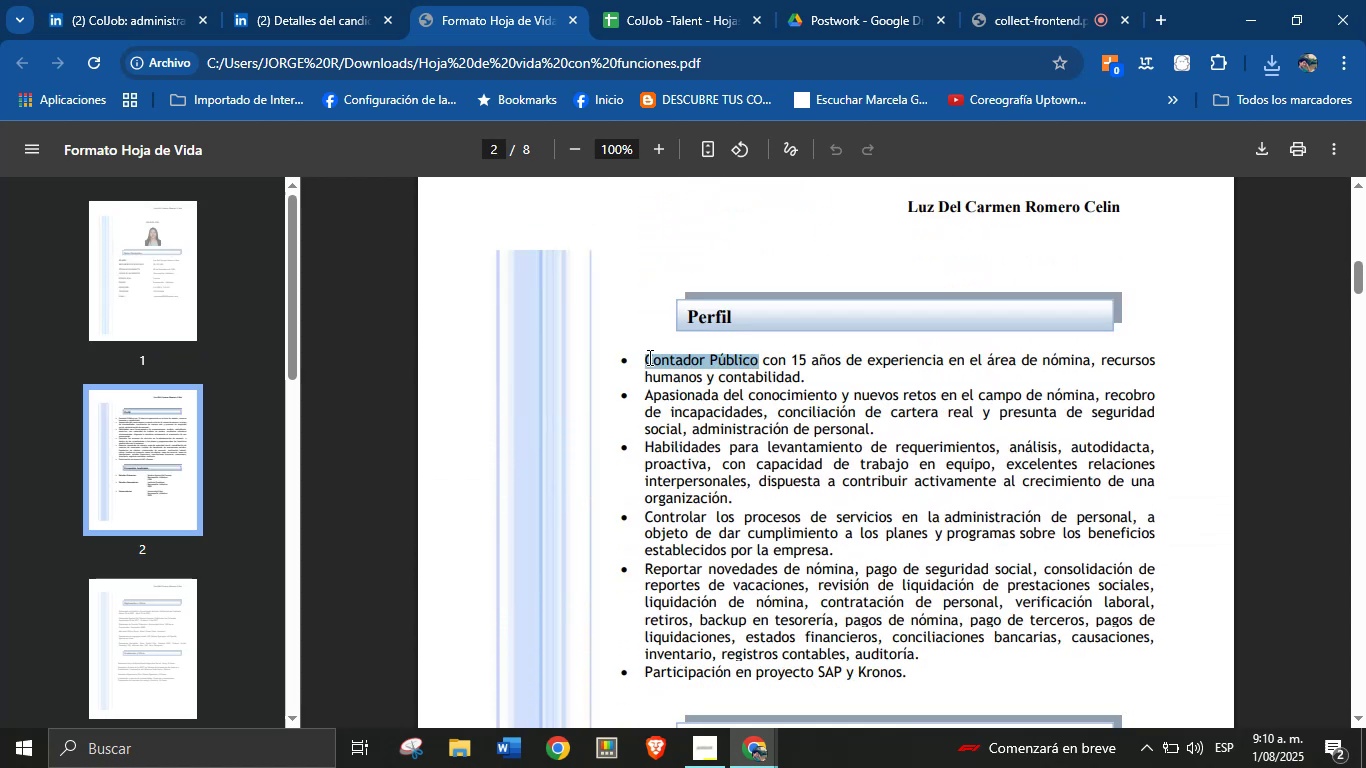 
left_click_drag(start_coordinate=[672, 0], to_coordinate=[667, 0])
 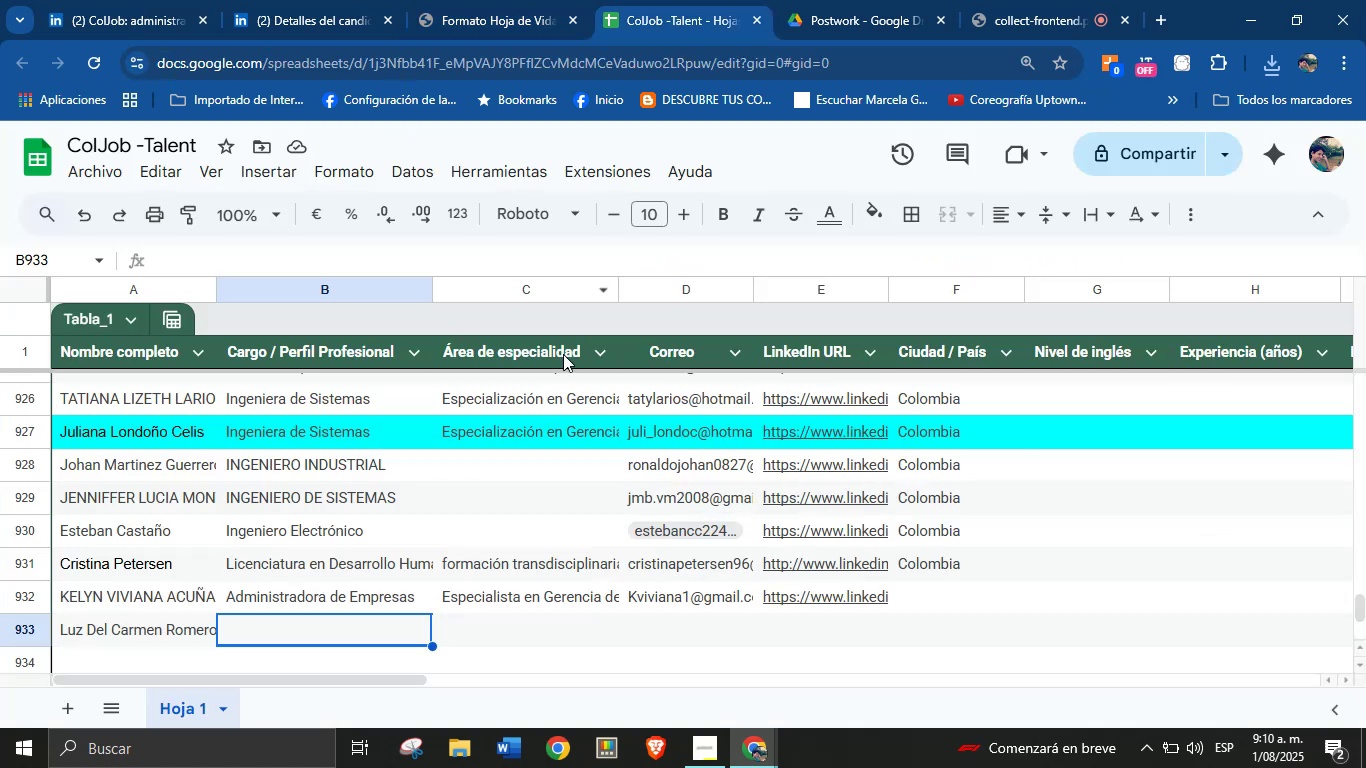 
key(Control+V)
 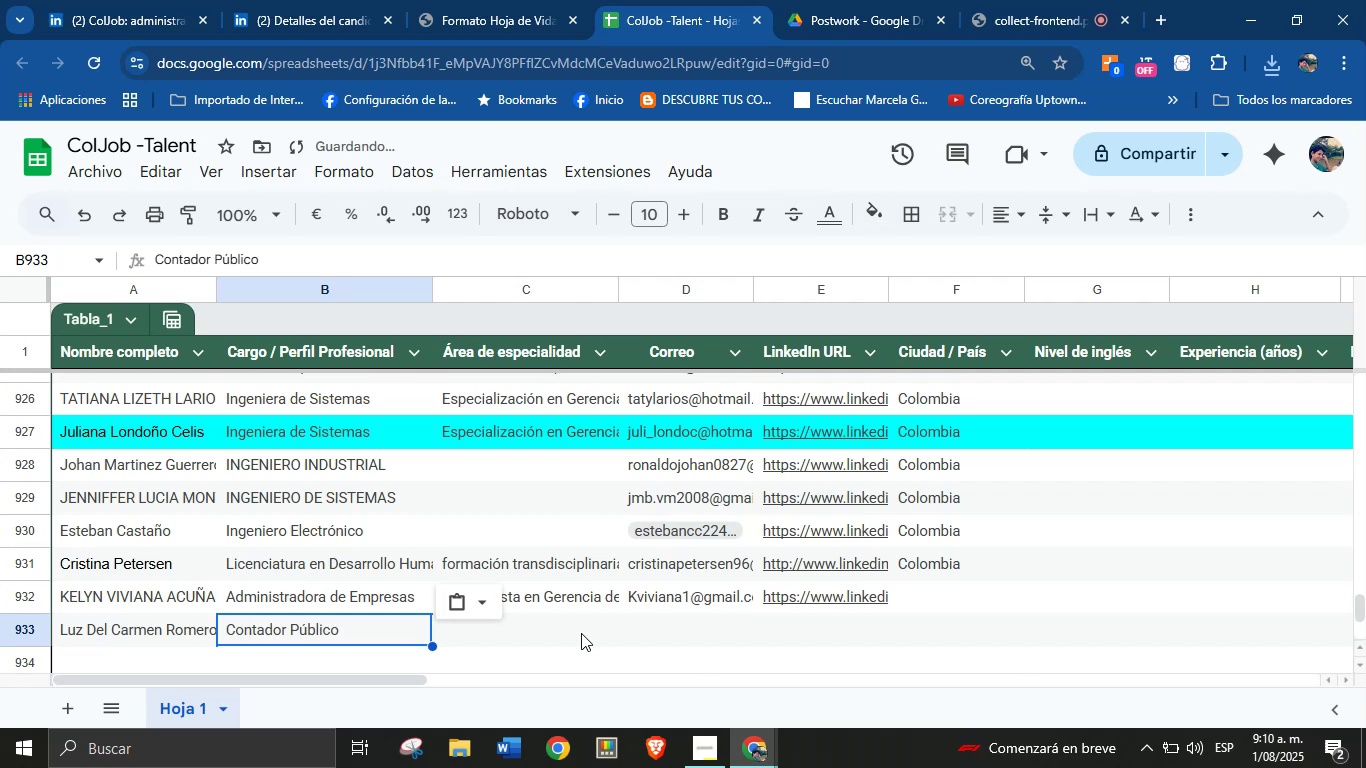 
left_click([555, 625])
 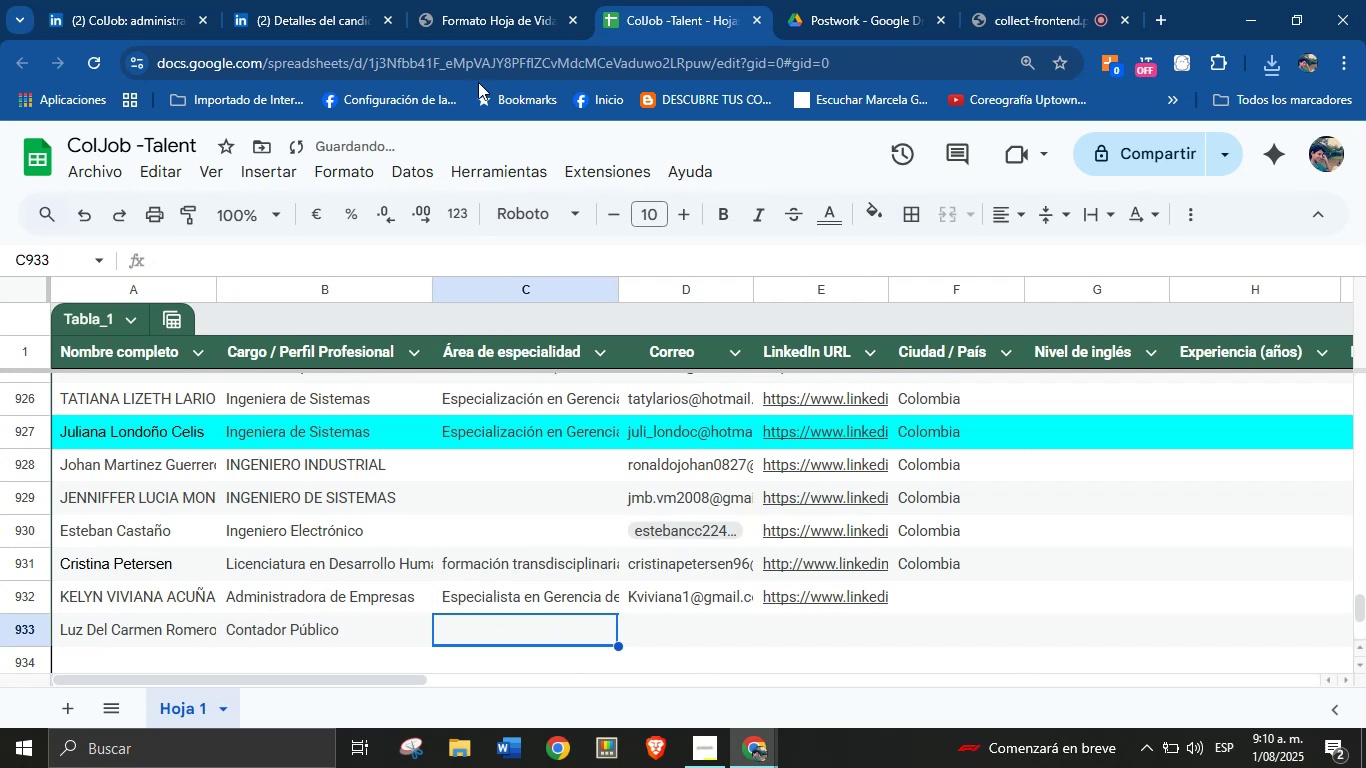 
left_click([471, 0])
 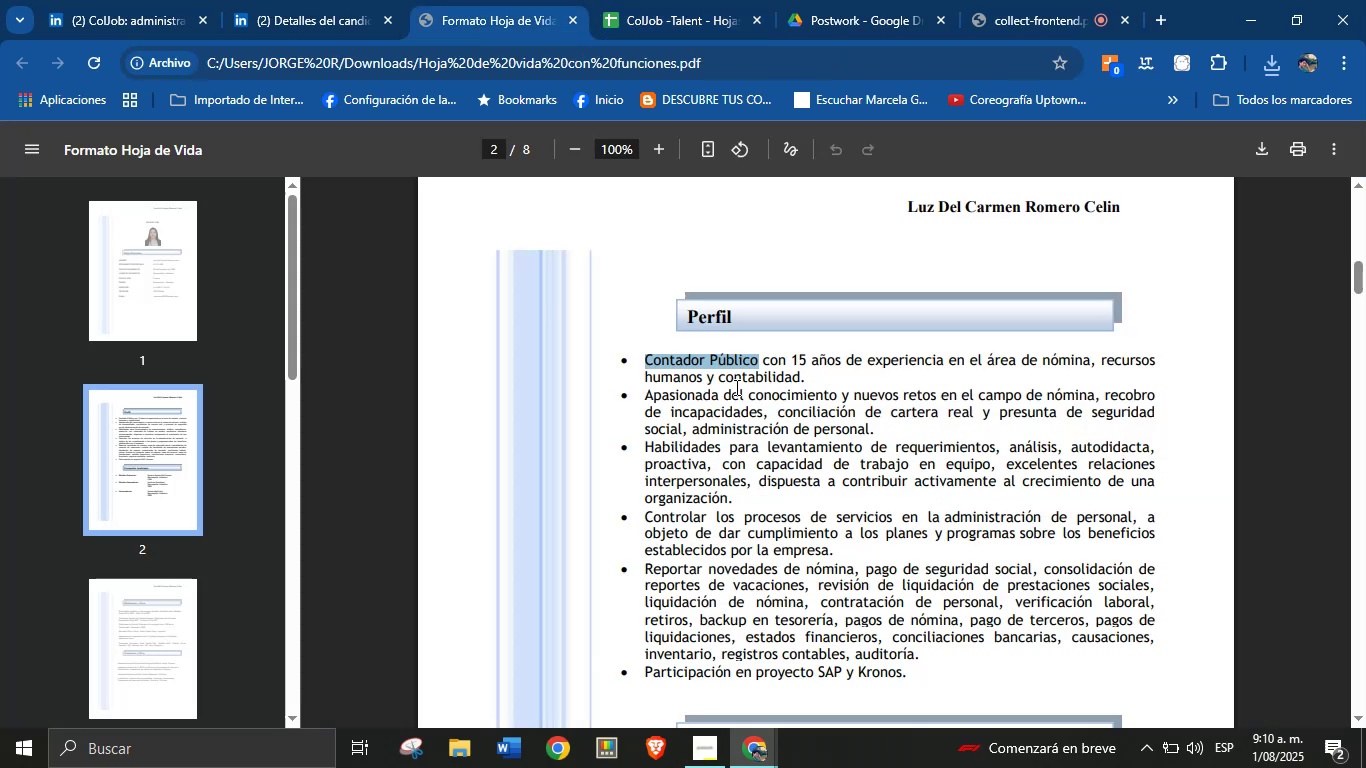 
left_click([785, 394])
 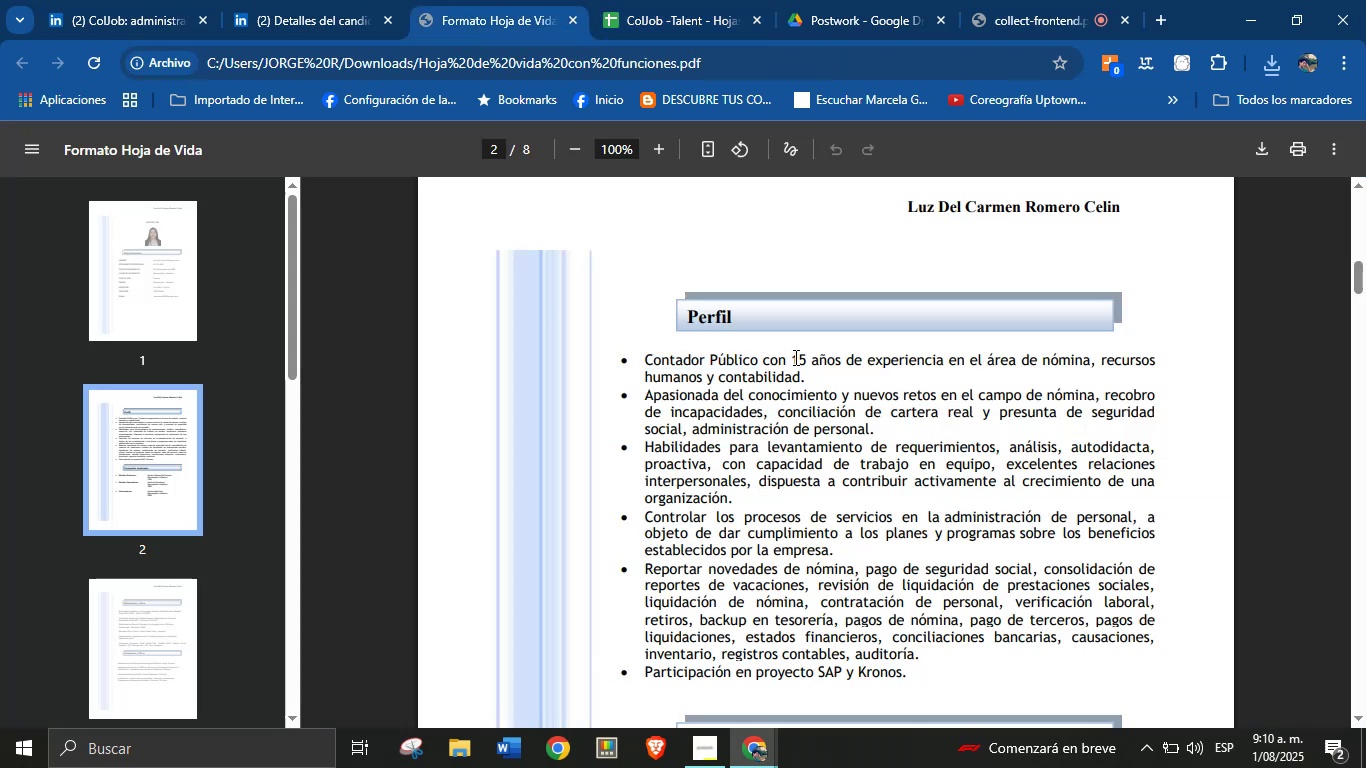 
left_click_drag(start_coordinate=[794, 353], to_coordinate=[814, 380])
 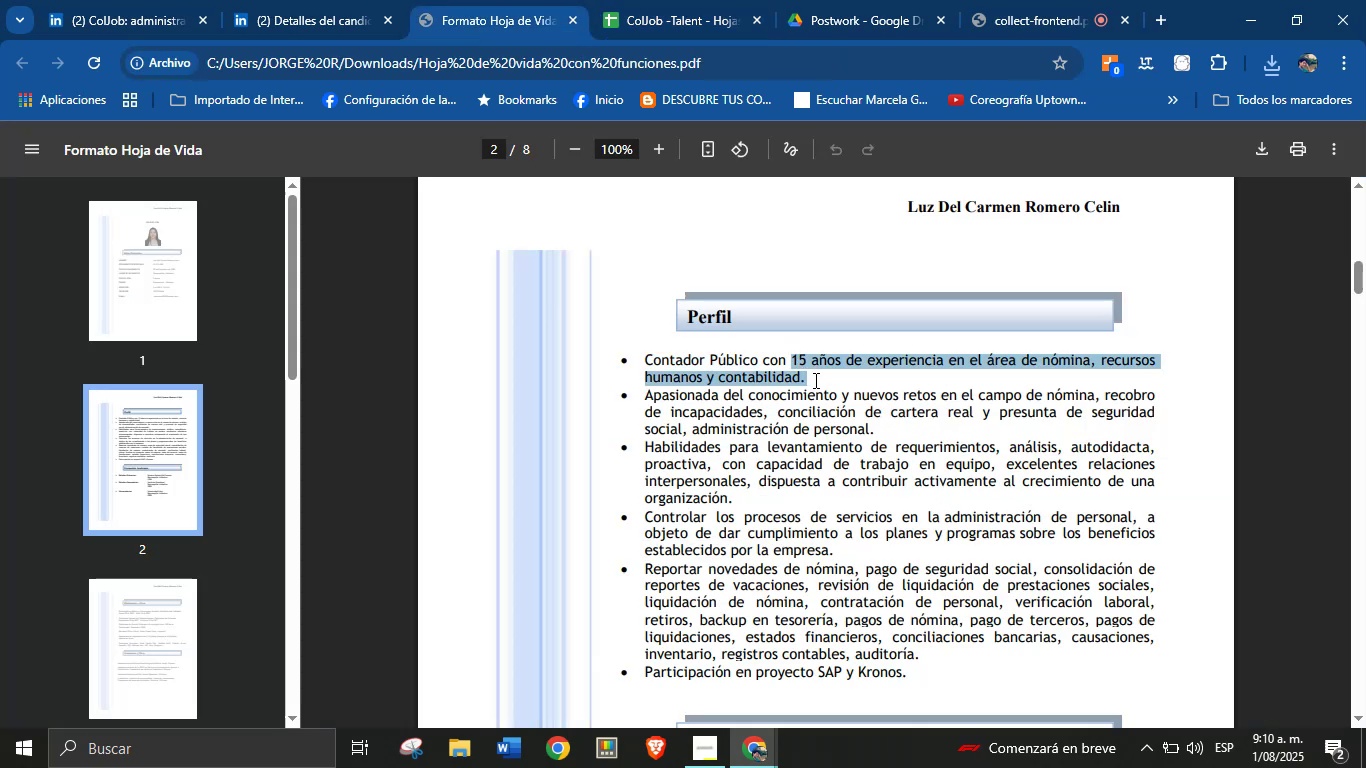 
key(Control+C)
 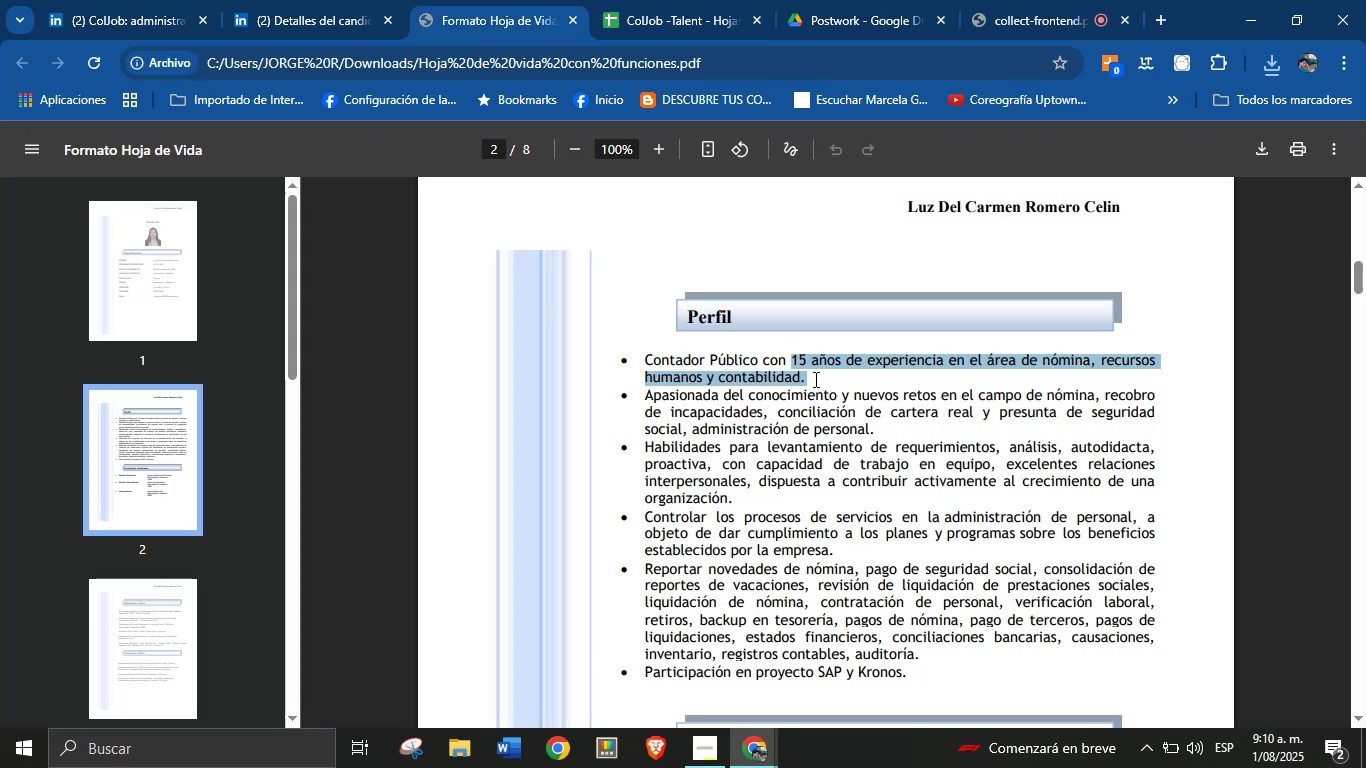 
left_click([678, 0])
 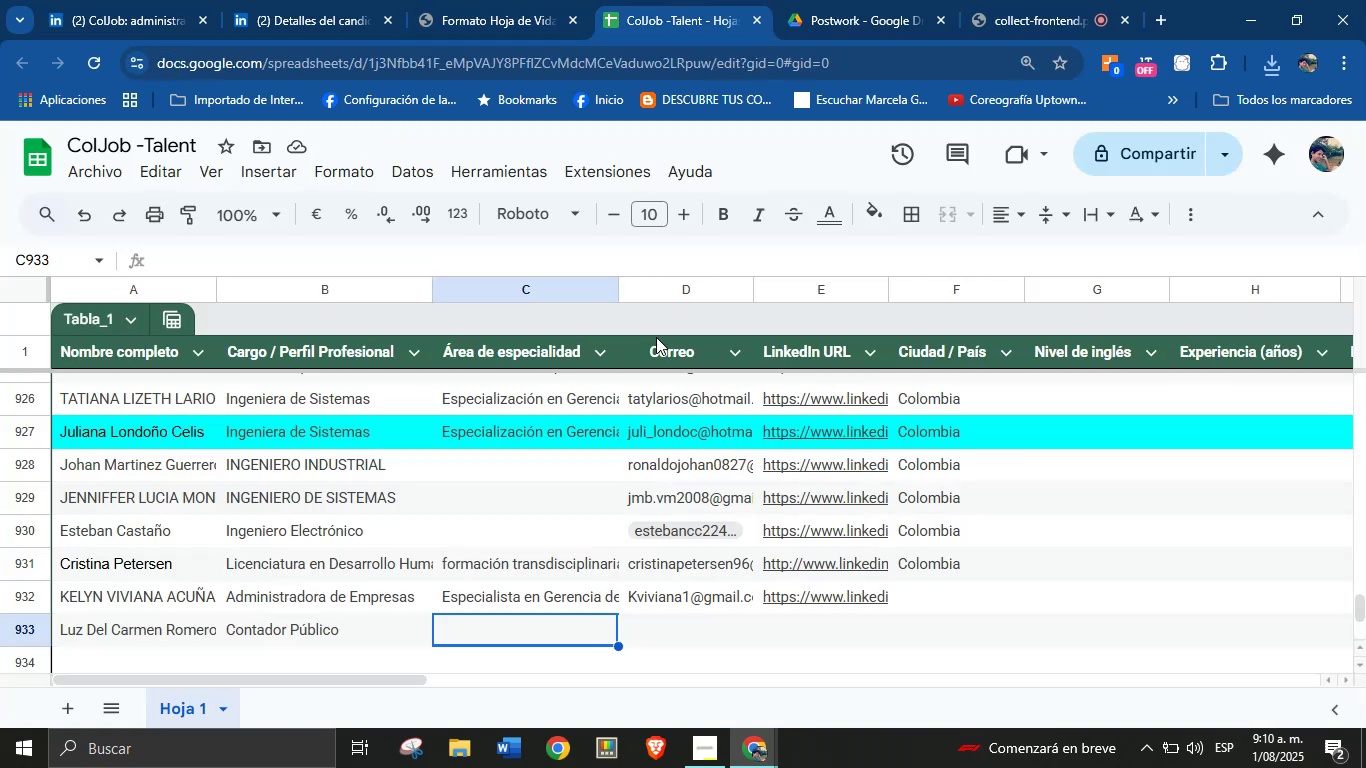 
key(Control+V)
 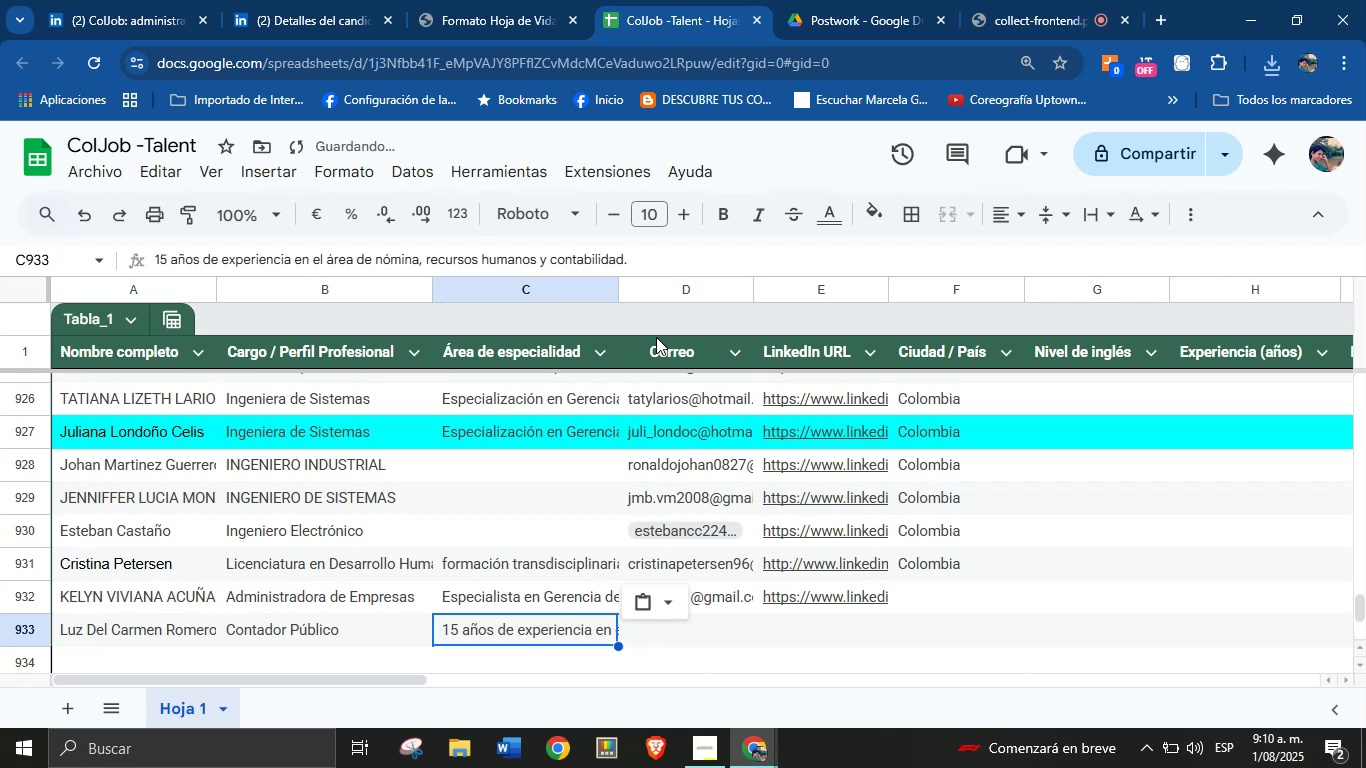 
key(Enter)
 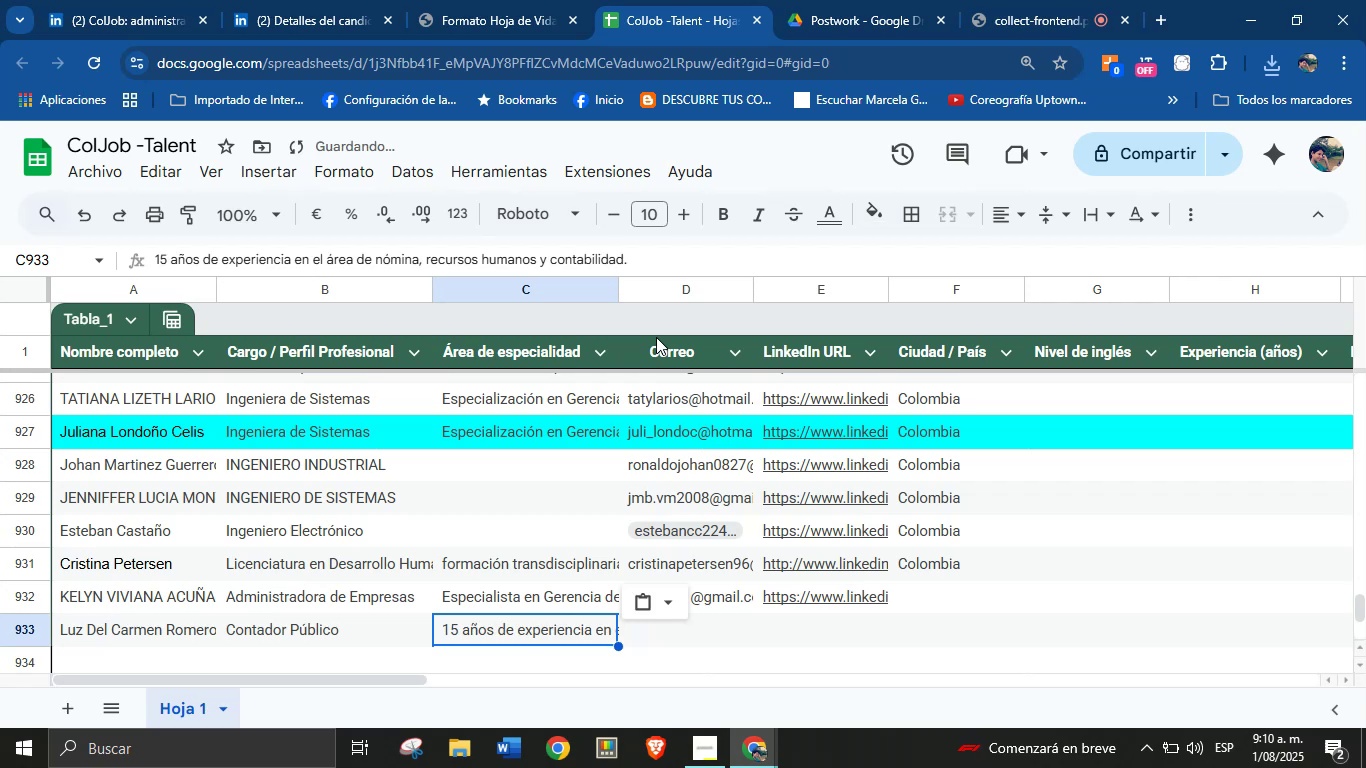 
key(Enter)
 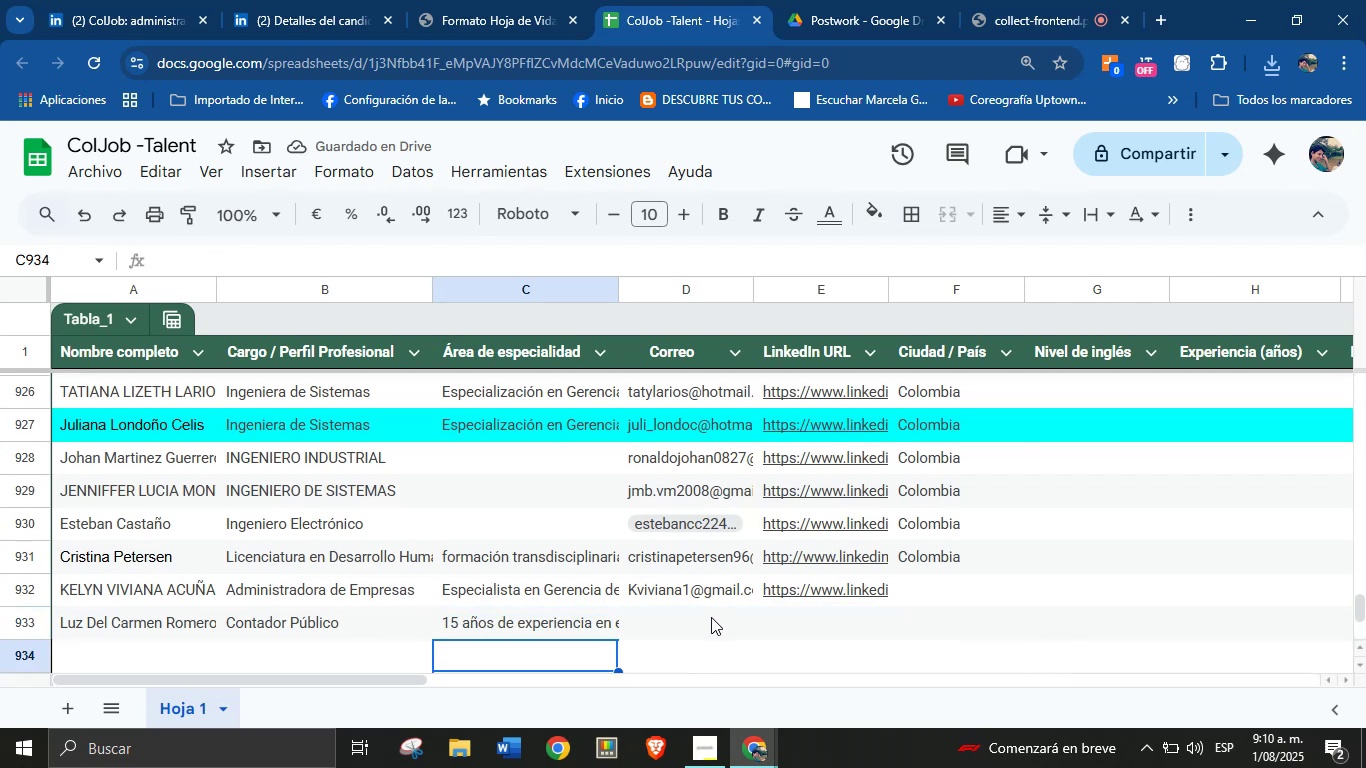 
left_click([698, 627])
 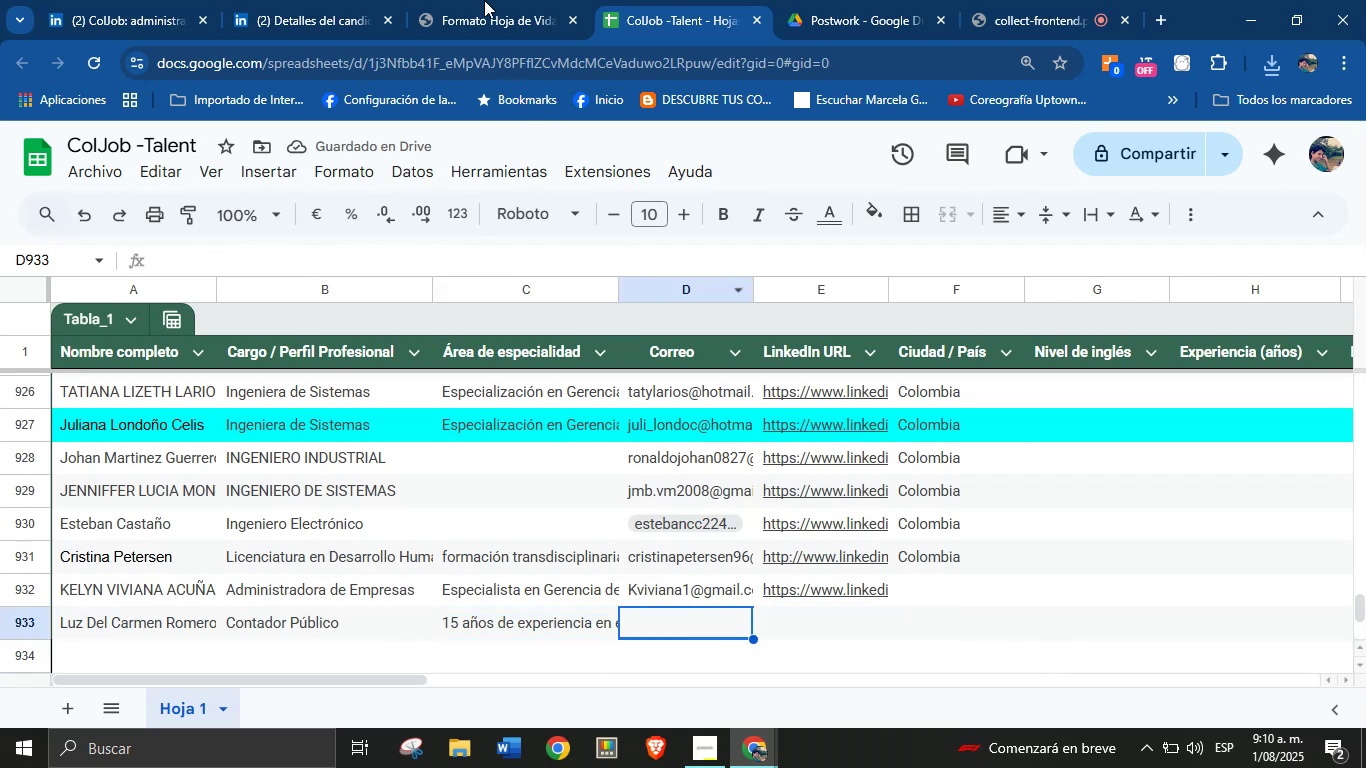 
left_click([459, 0])
 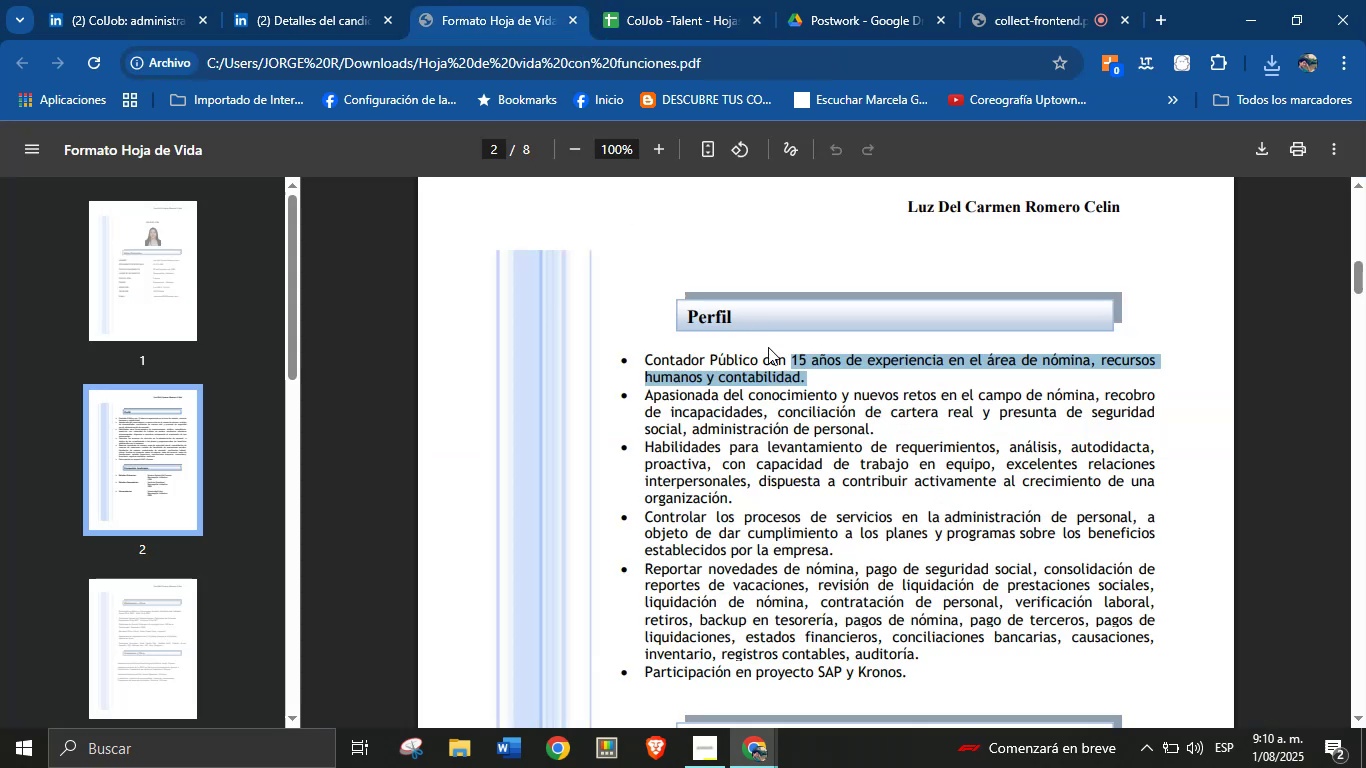 
left_click([787, 422])
 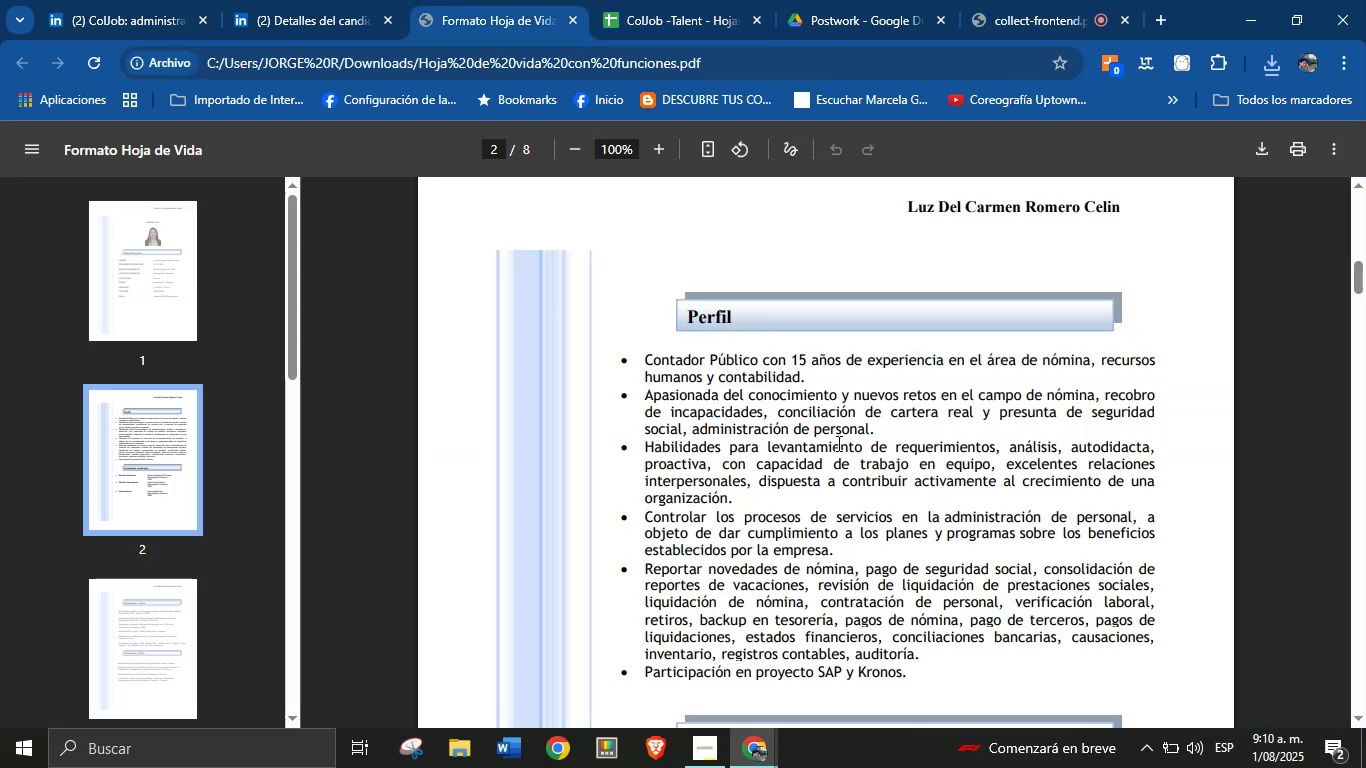 
scroll: coordinate [864, 460], scroll_direction: up, amount: 11.0
 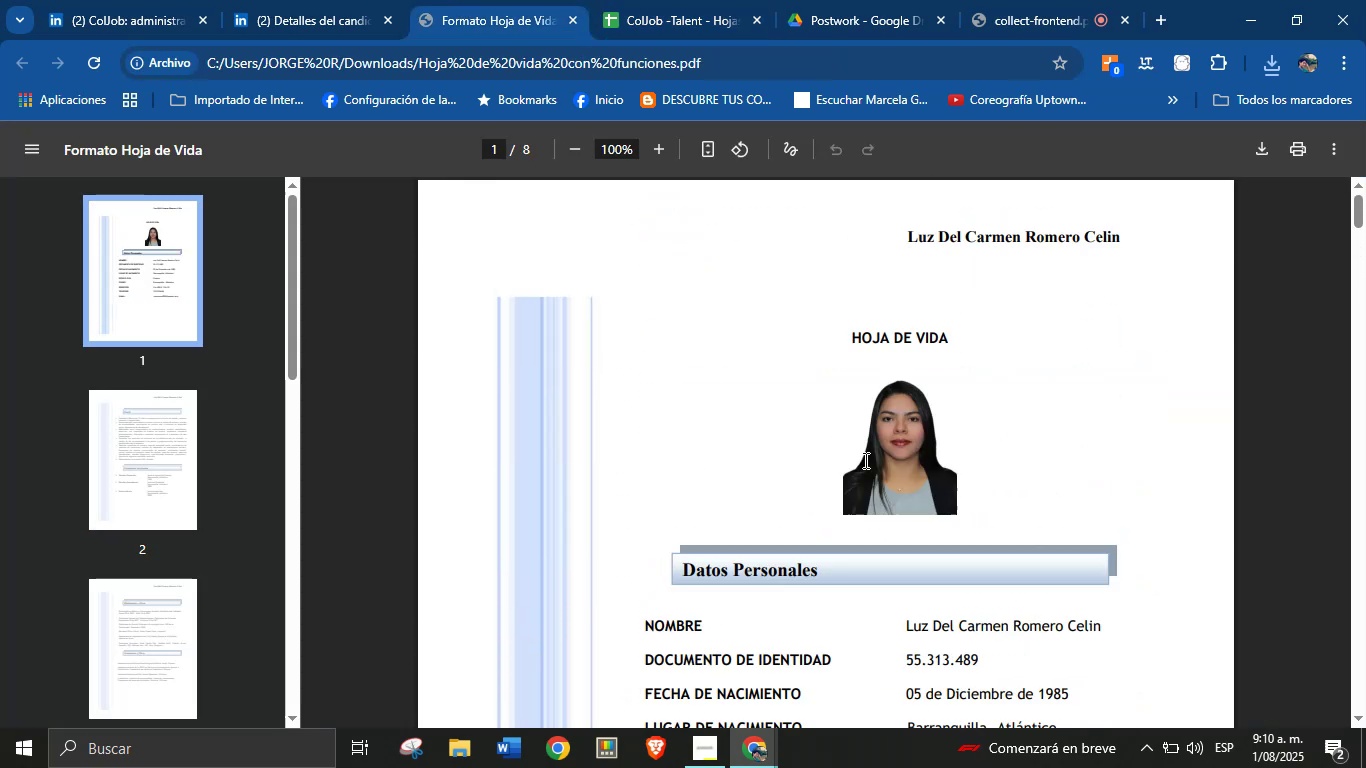 
scroll: coordinate [870, 464], scroll_direction: down, amount: 3.0
 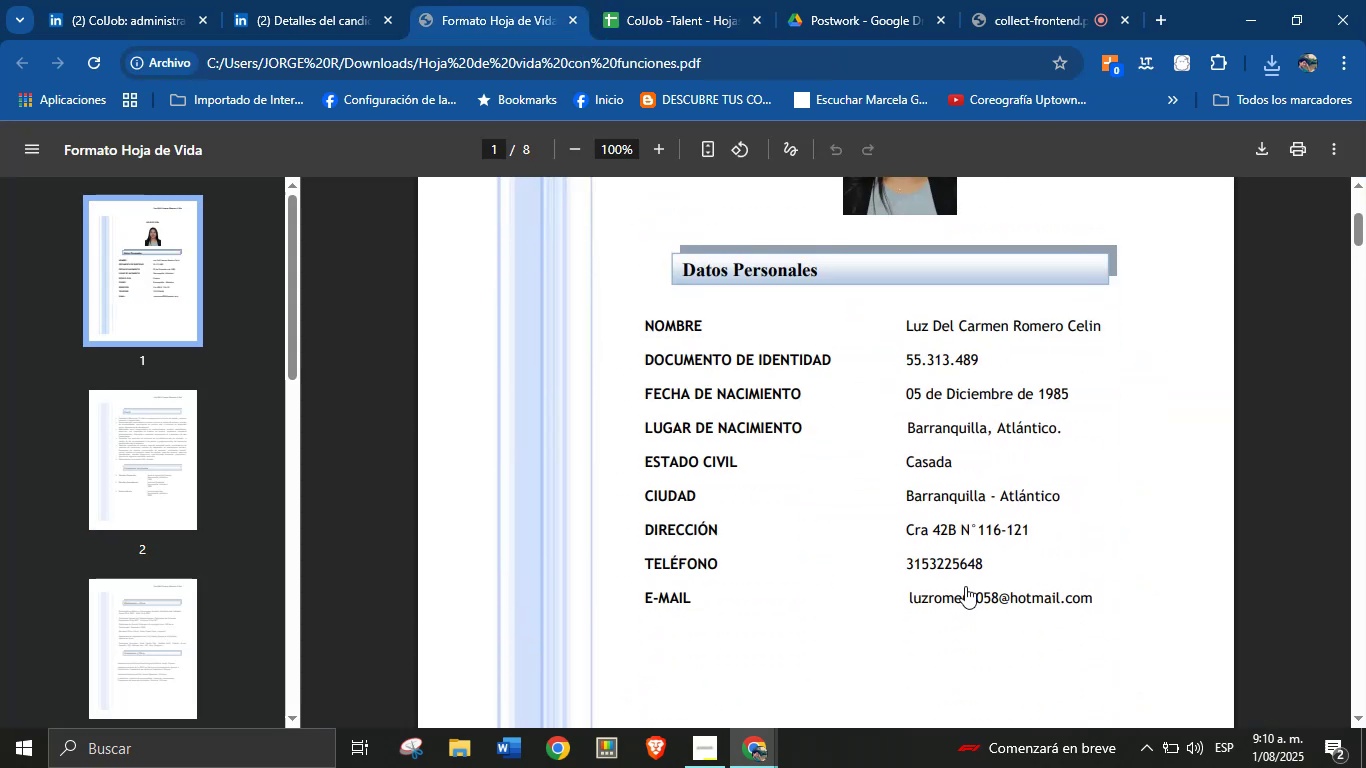 
right_click([965, 586])
 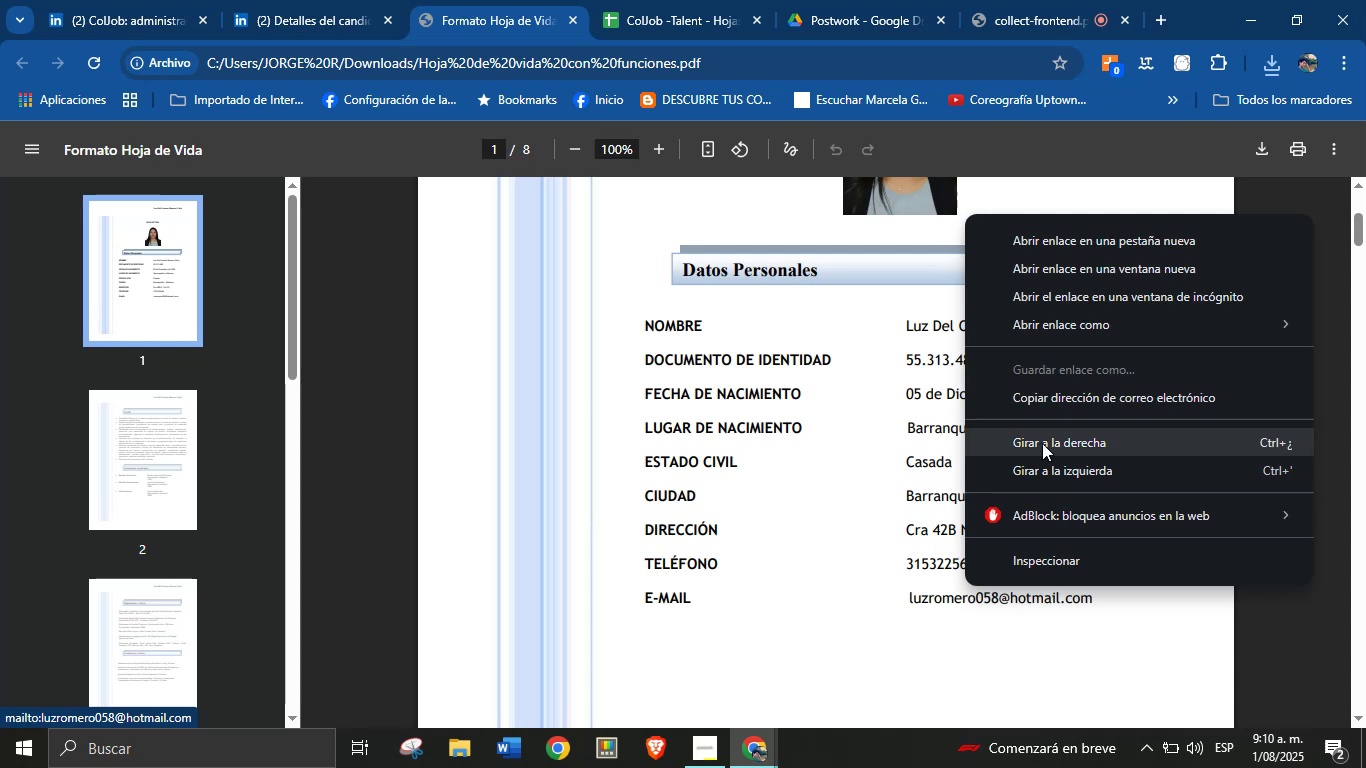 
left_click([1067, 398])
 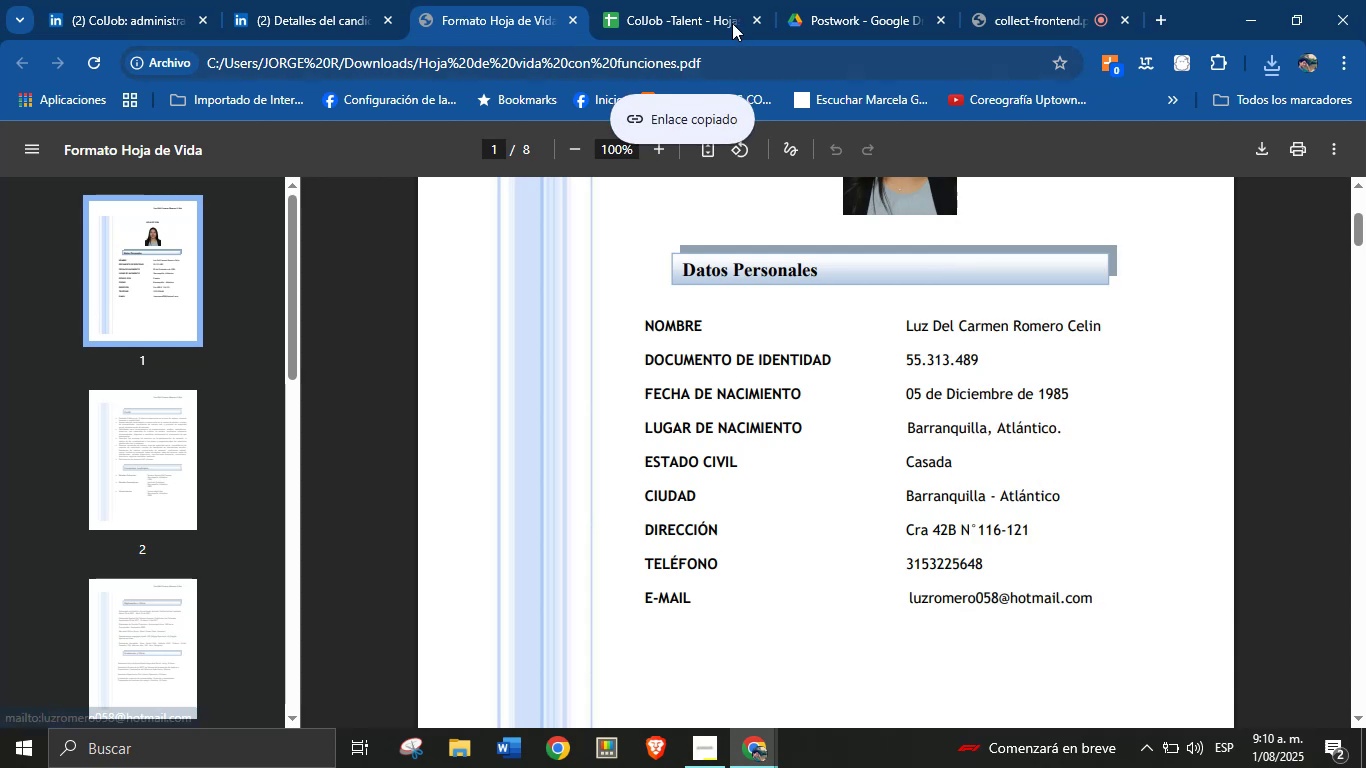 
left_click([679, 0])
 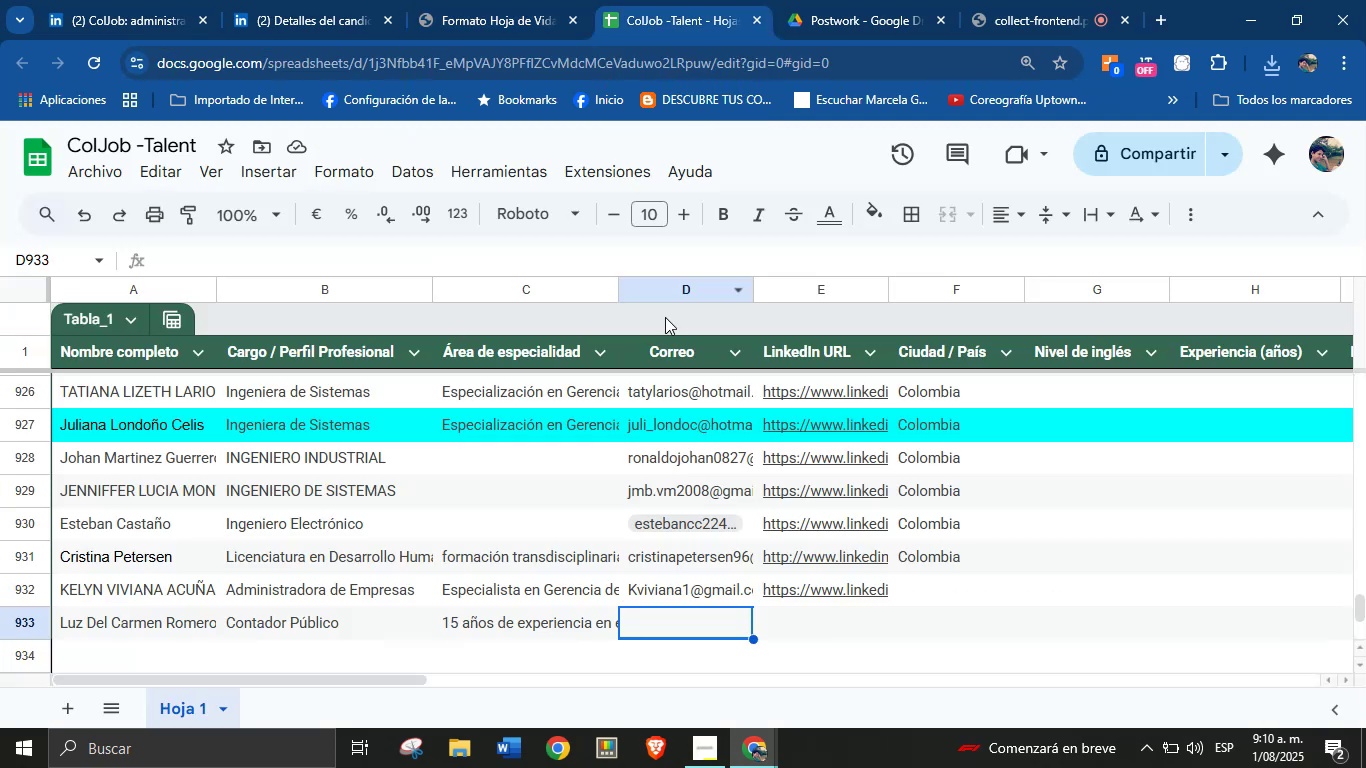 
key(Control+V)
 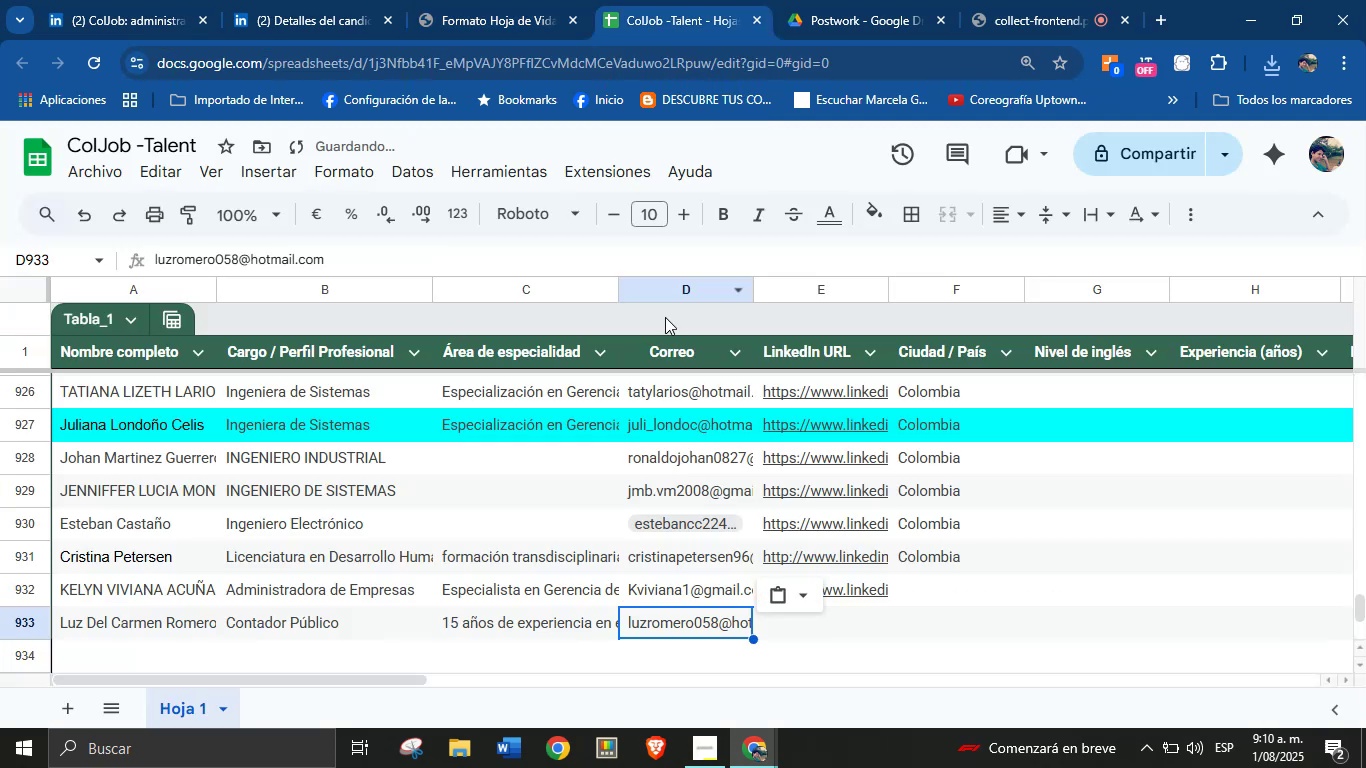 
key(Enter)
 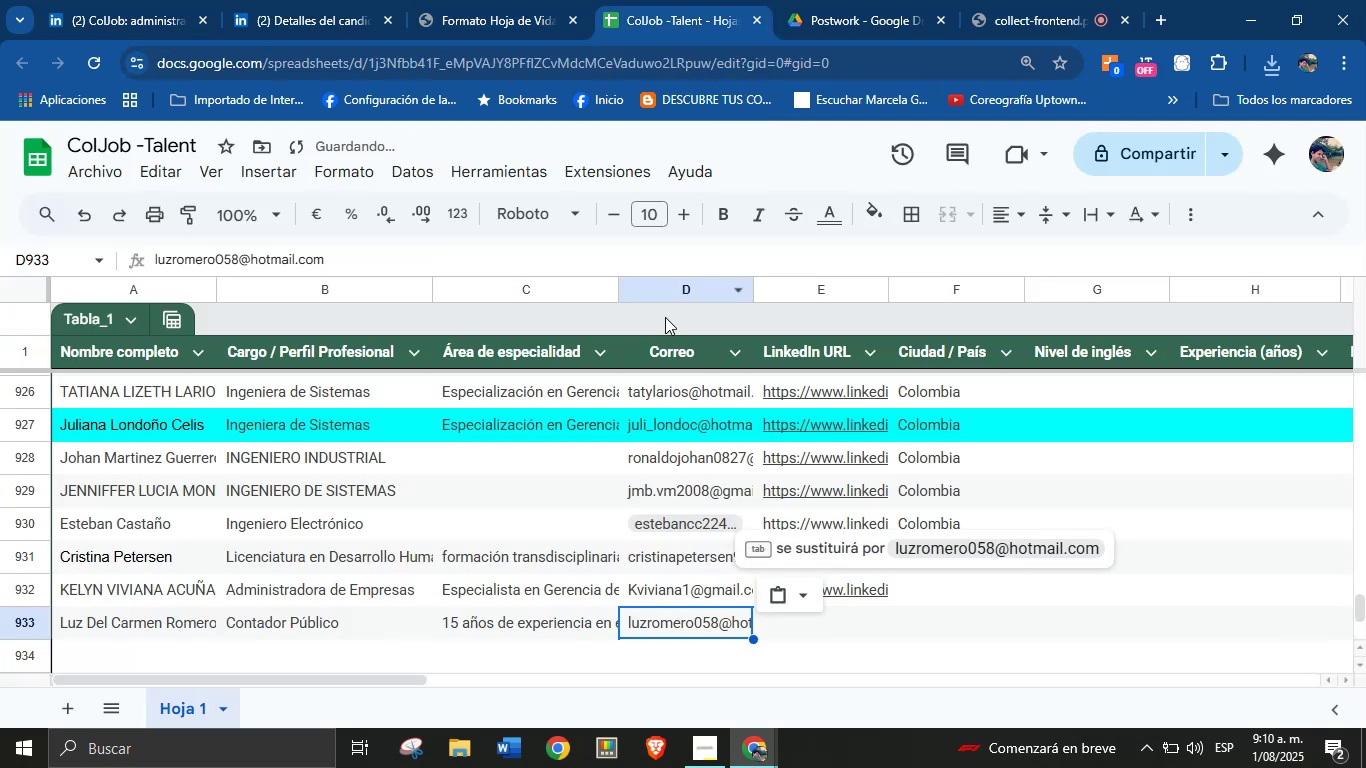 
key(Enter)
 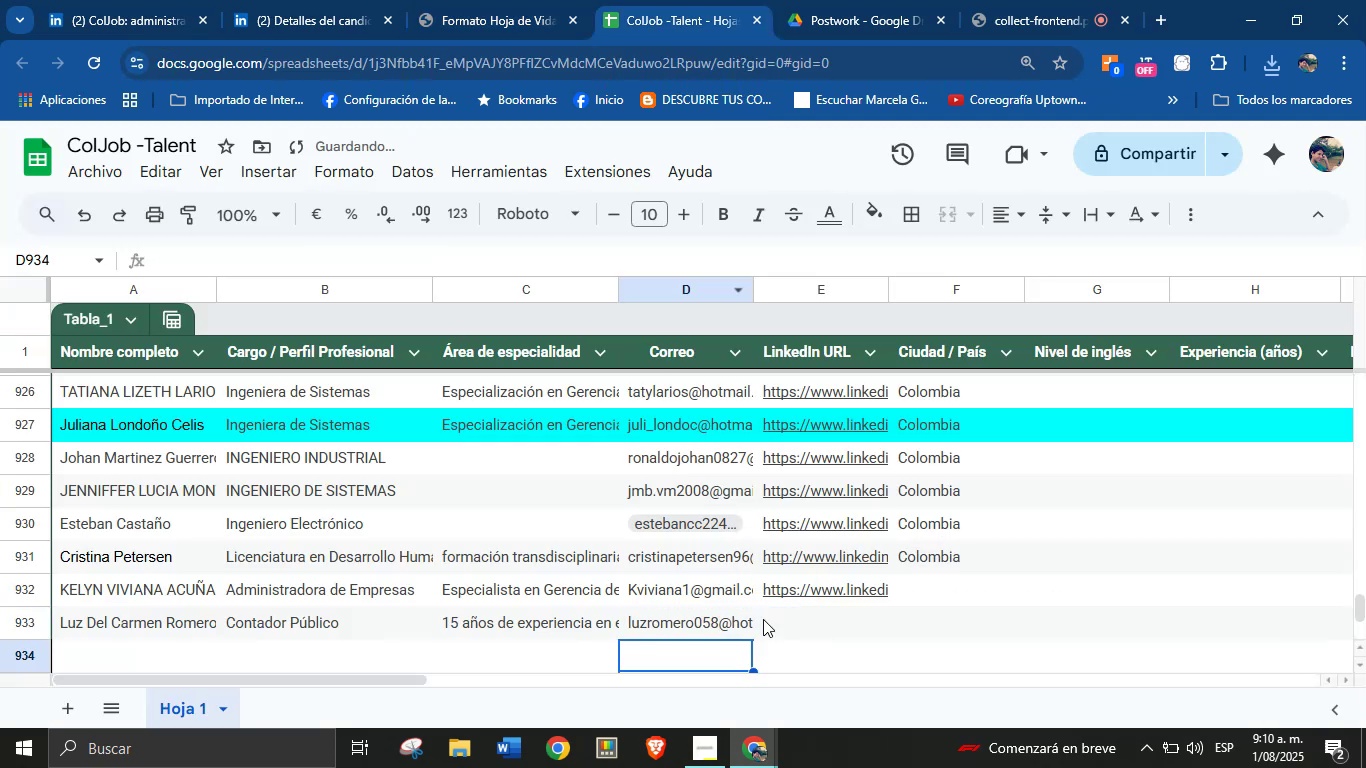 
left_click([810, 625])
 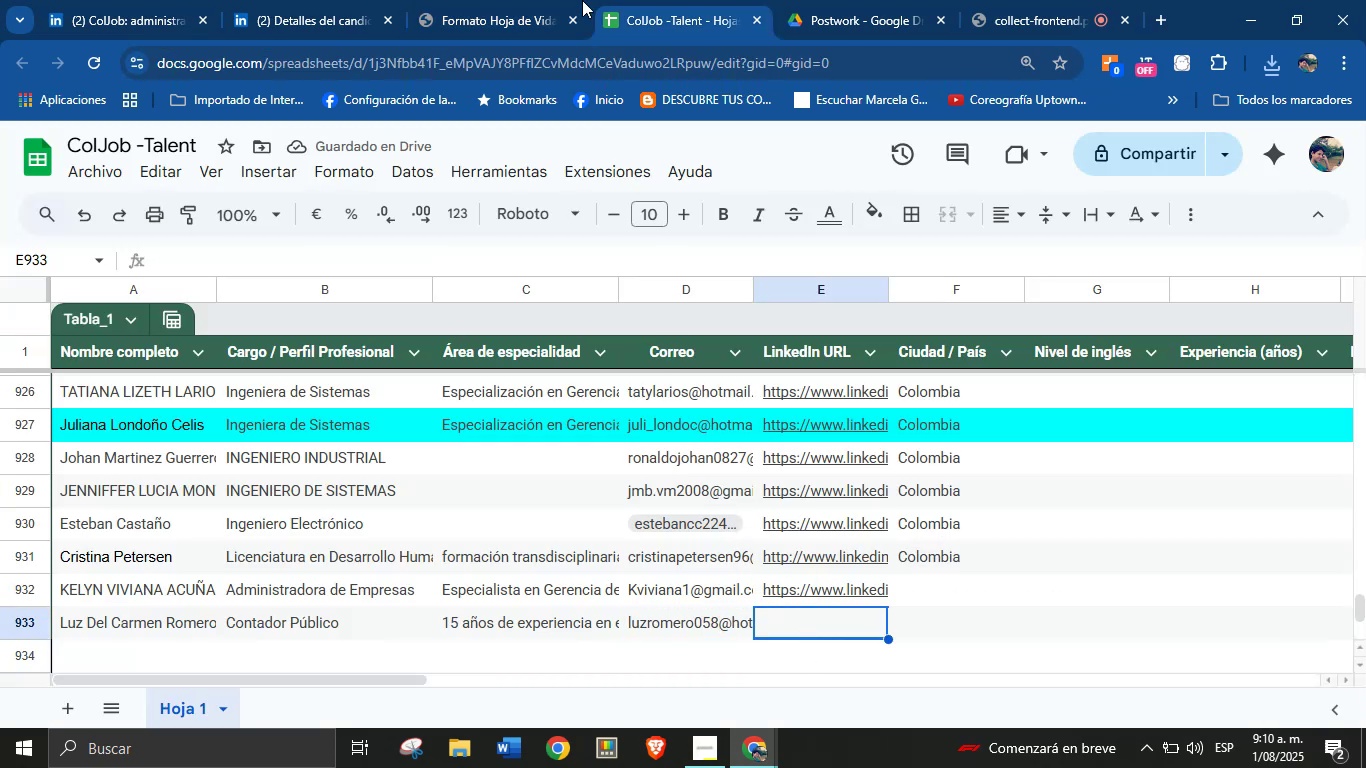 
left_click([525, 0])
 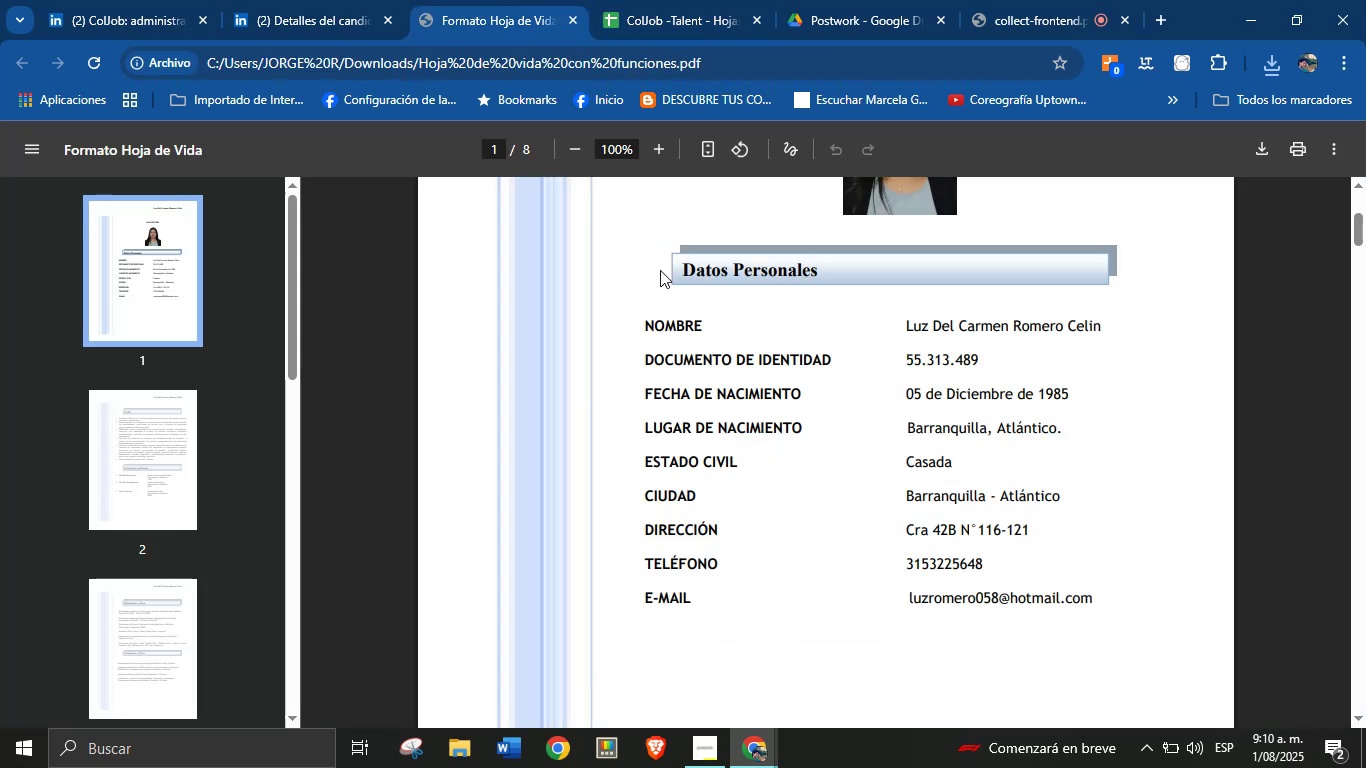 
scroll: coordinate [767, 412], scroll_direction: up, amount: 7.0
 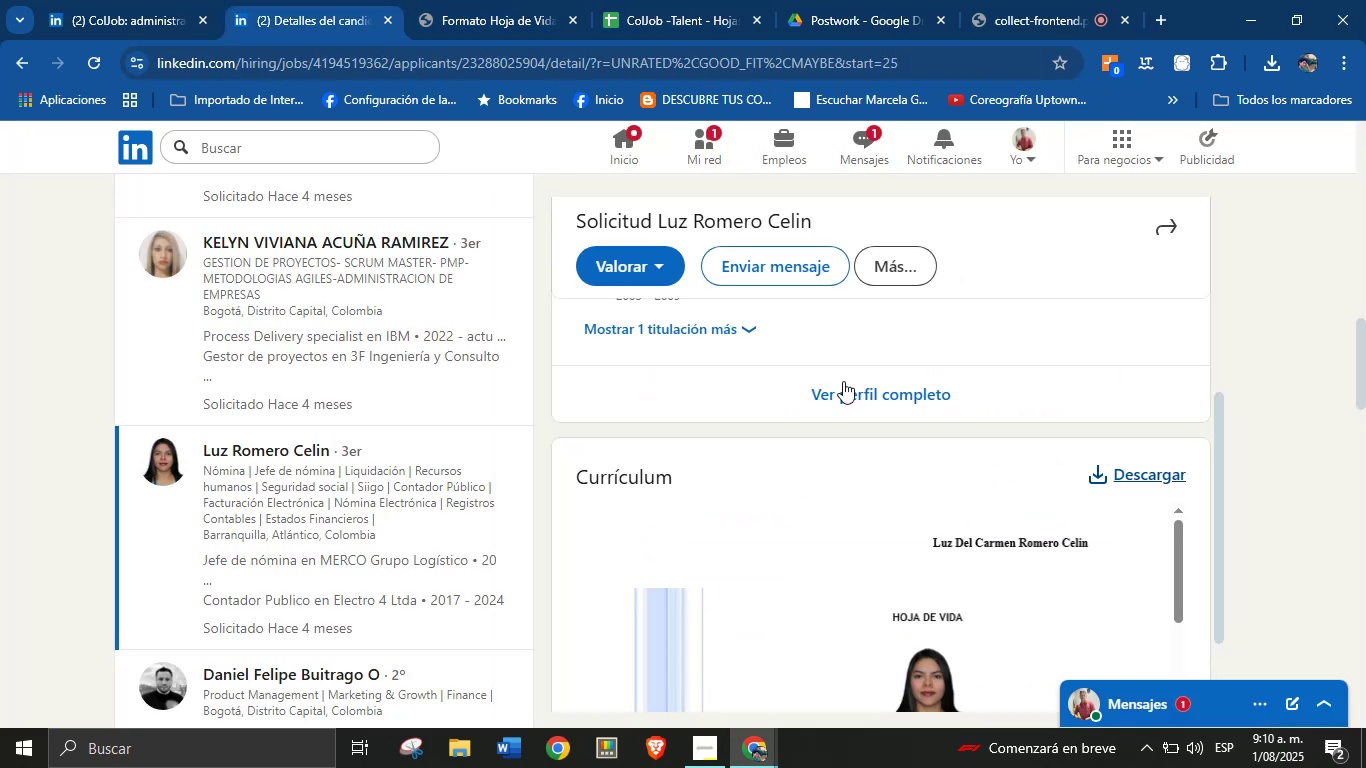 
right_click([912, 397])
 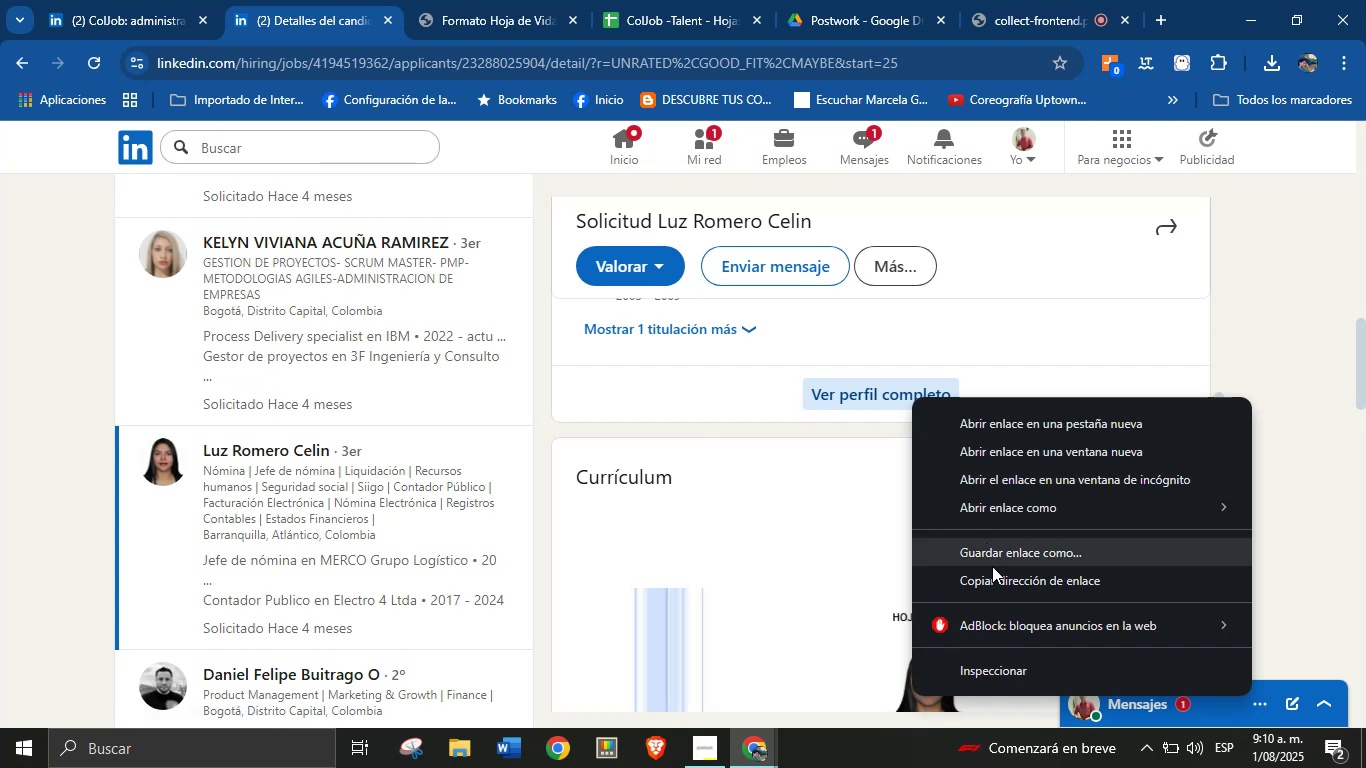 
left_click([993, 574])
 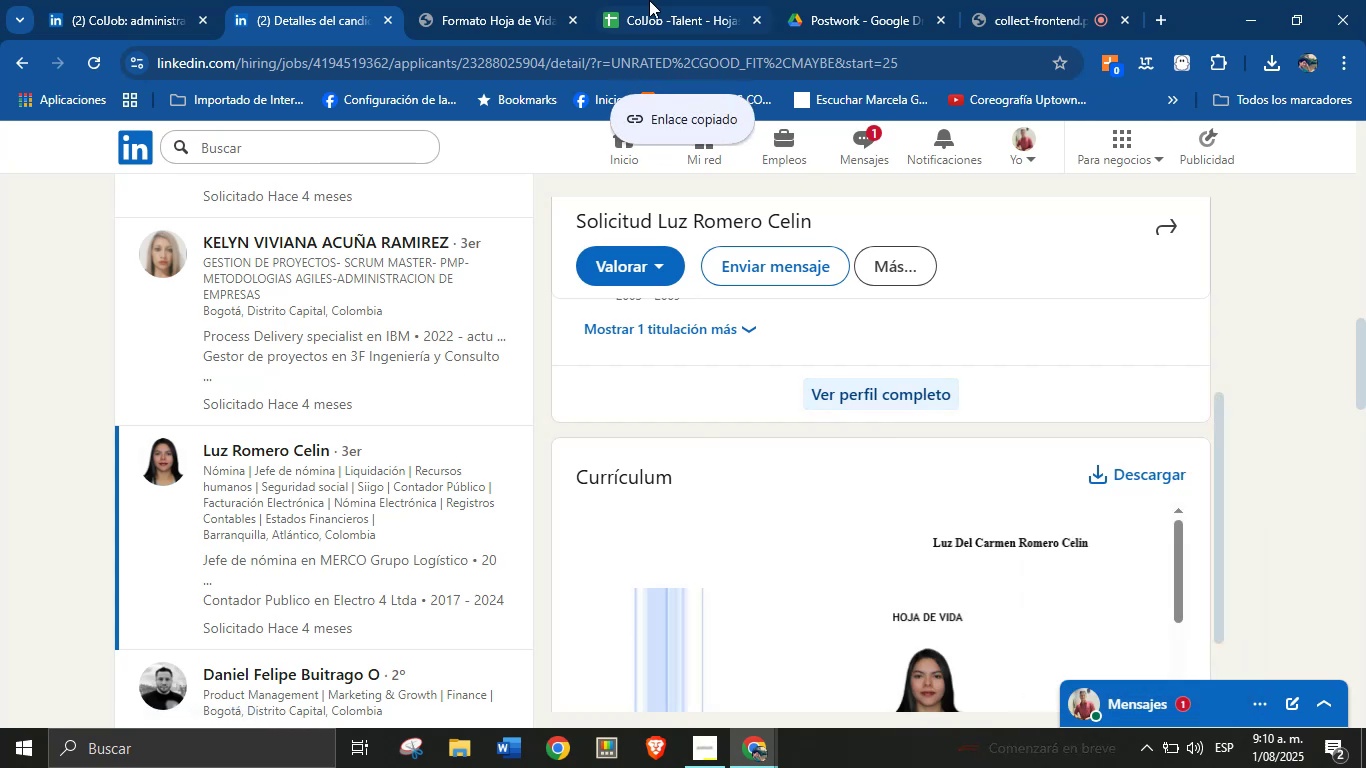 
left_click([648, 0])
 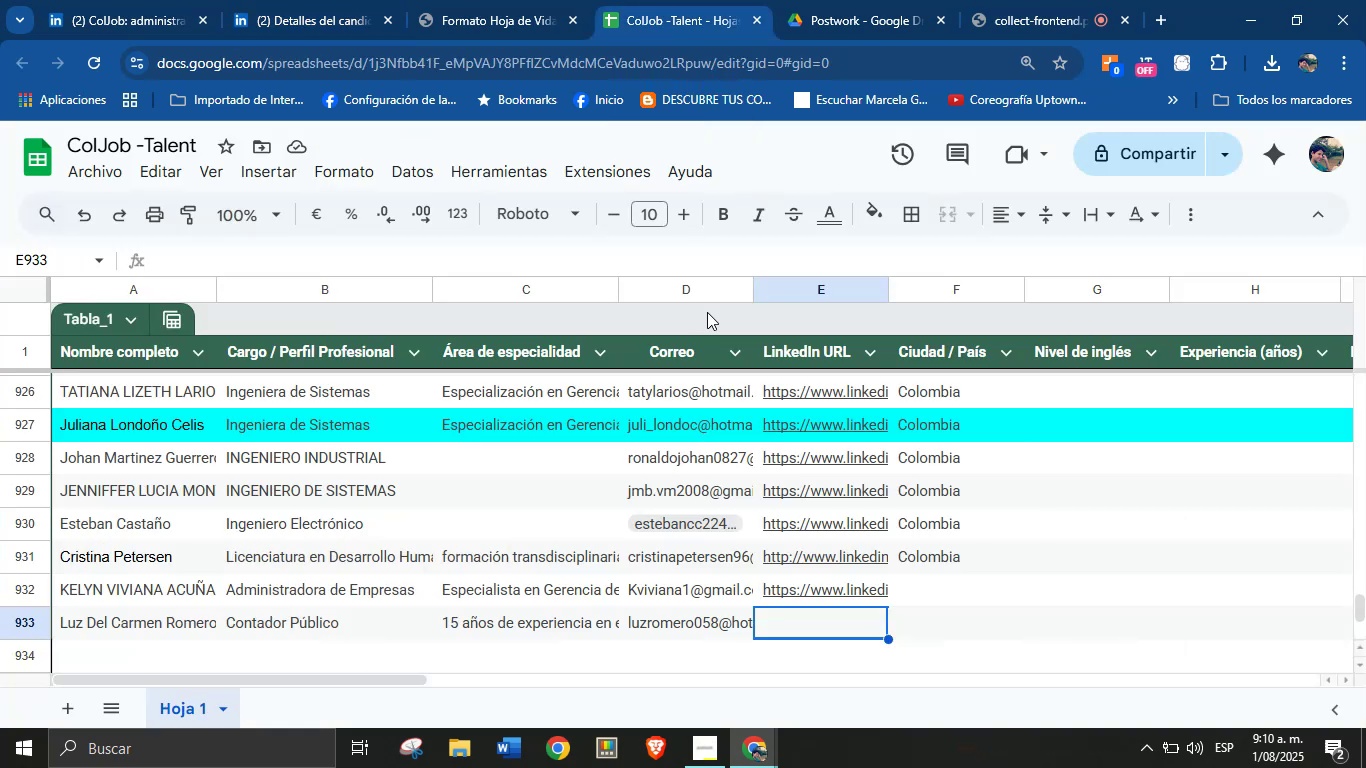 
key(Control+V)
 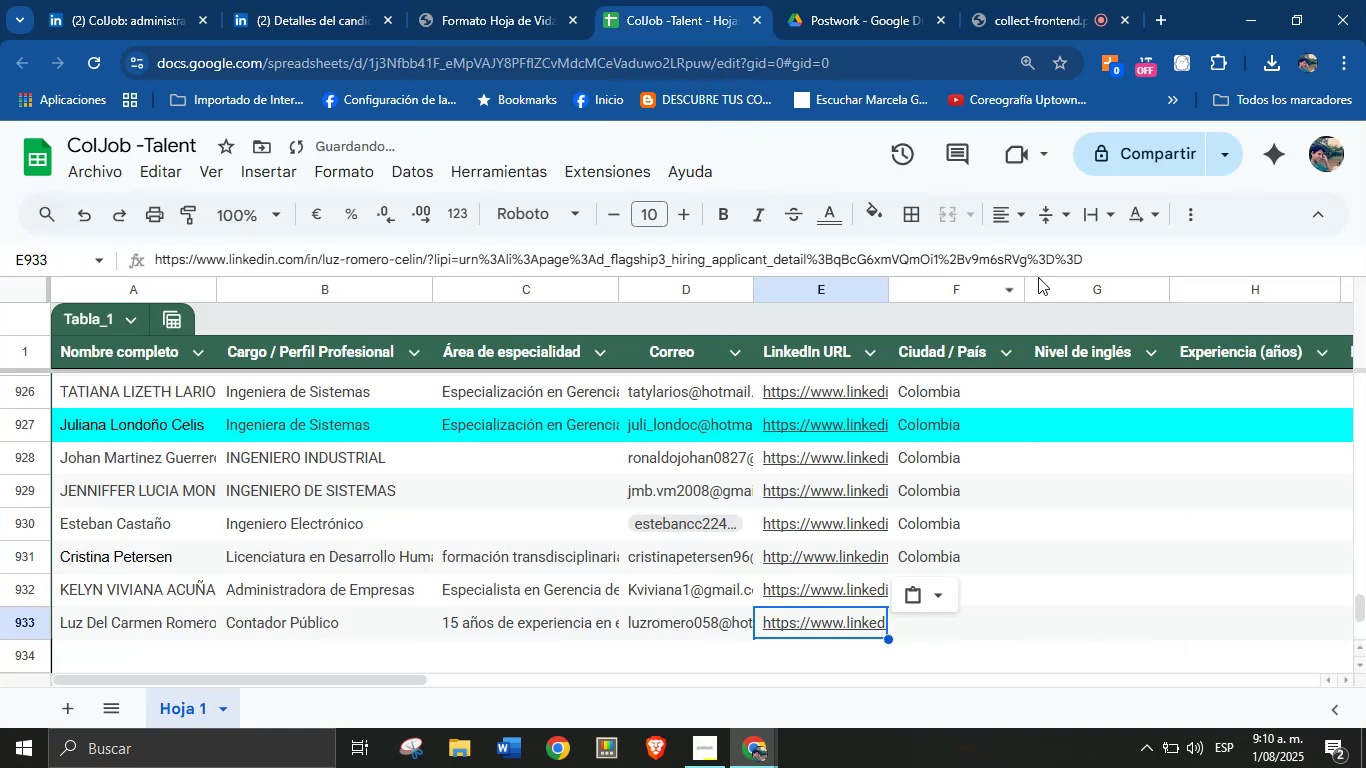 
left_click_drag(start_coordinate=[1092, 262], to_coordinate=[439, 261])
 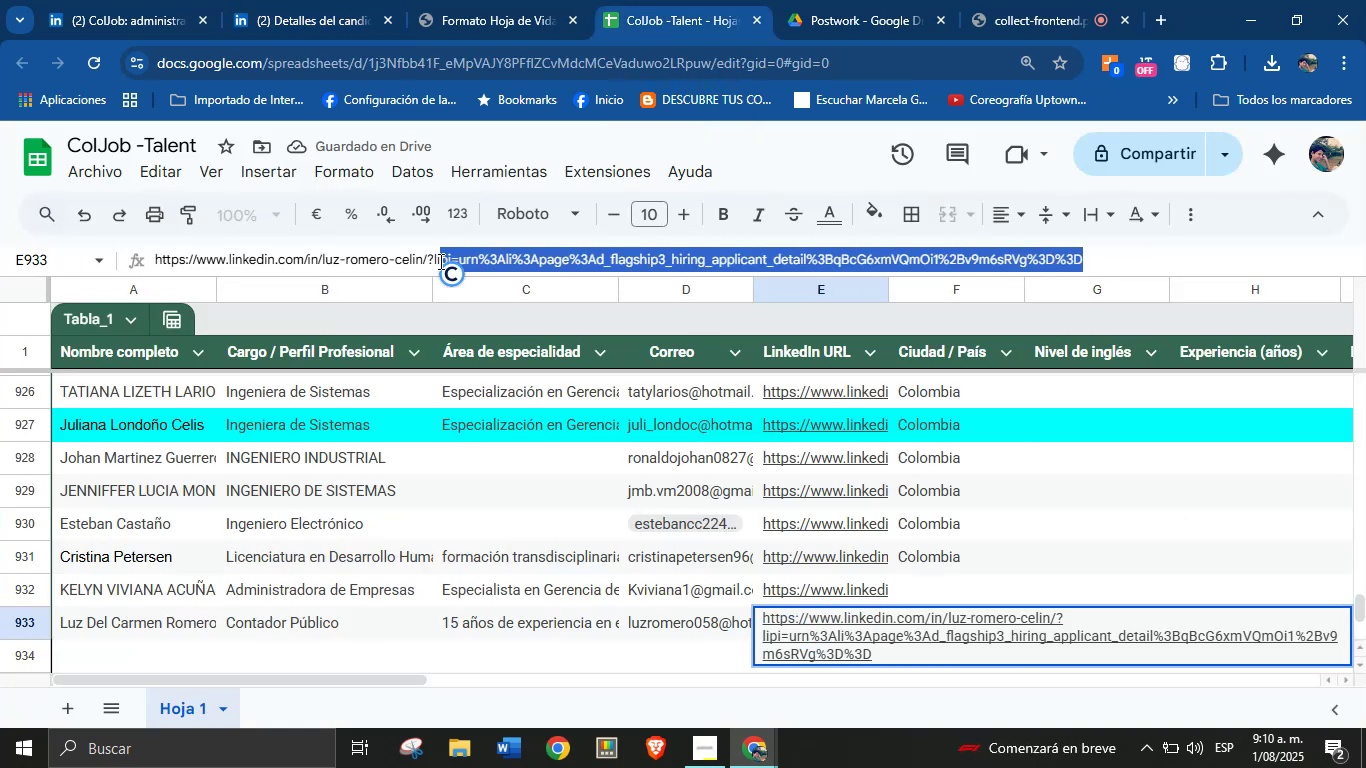 
key(Backspace)
 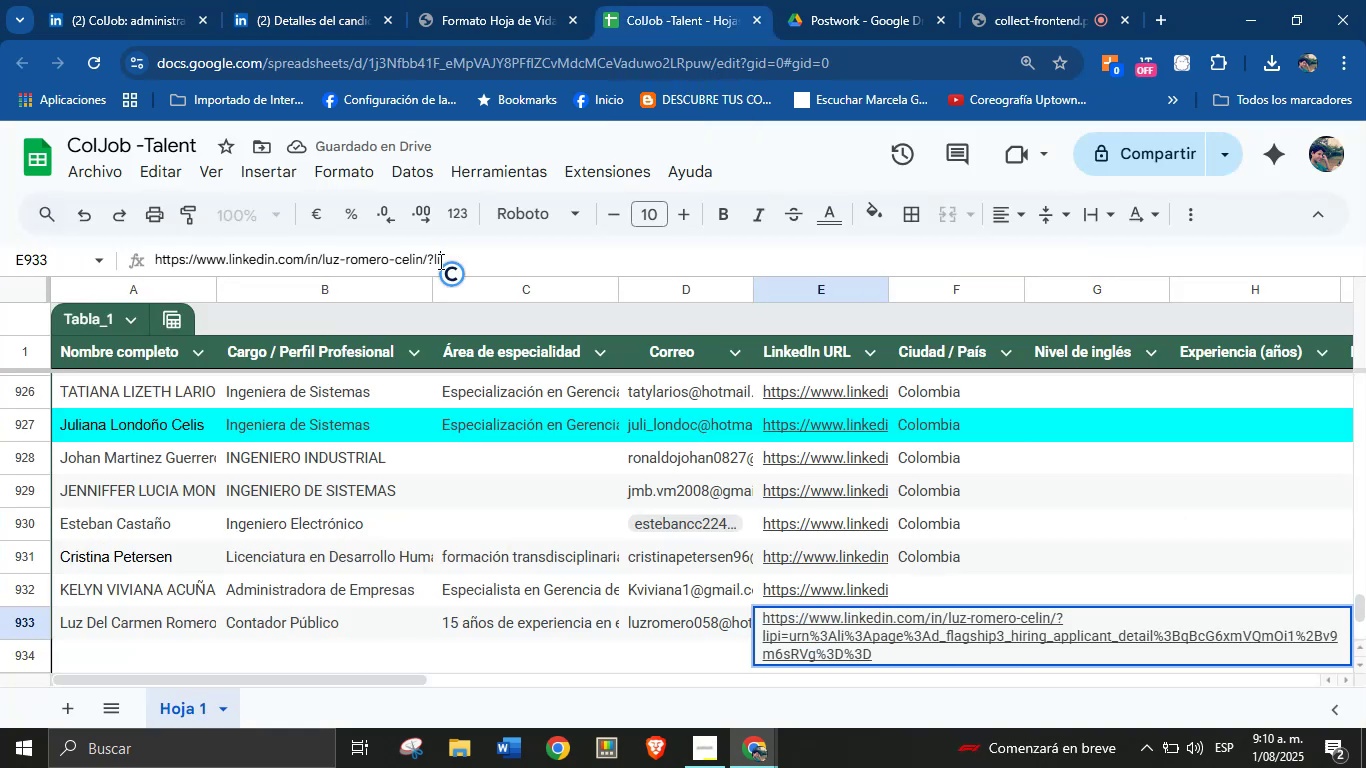 
key(Backspace)
 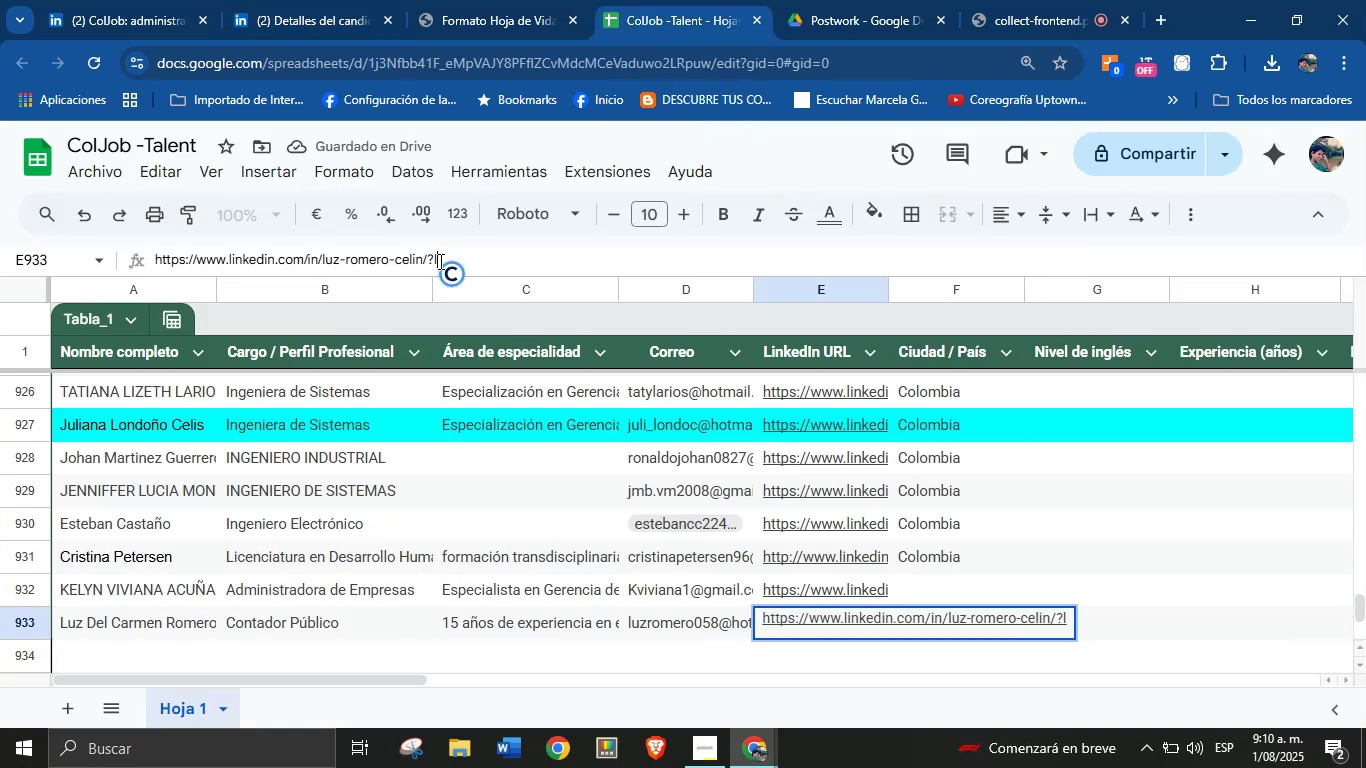 
key(Backspace)
 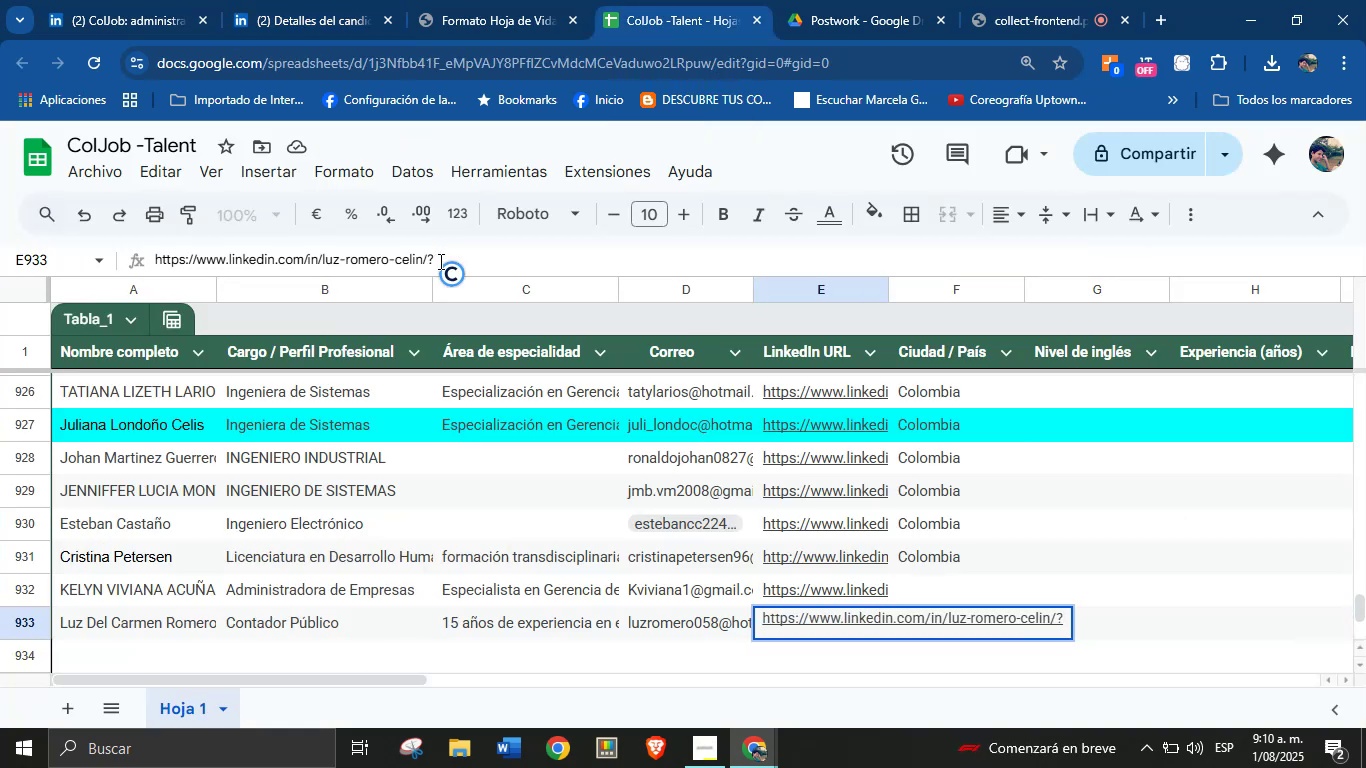 
key(Enter)
 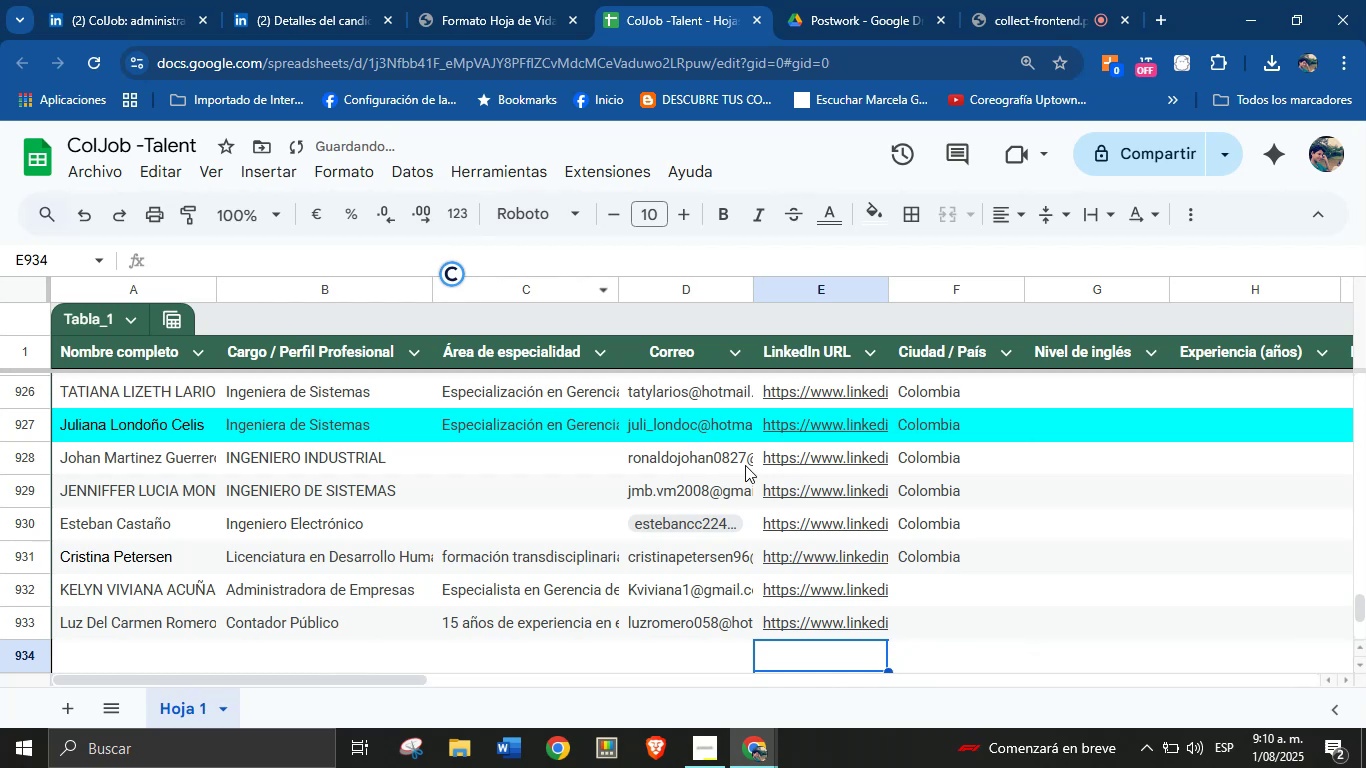 
left_click([916, 550])
 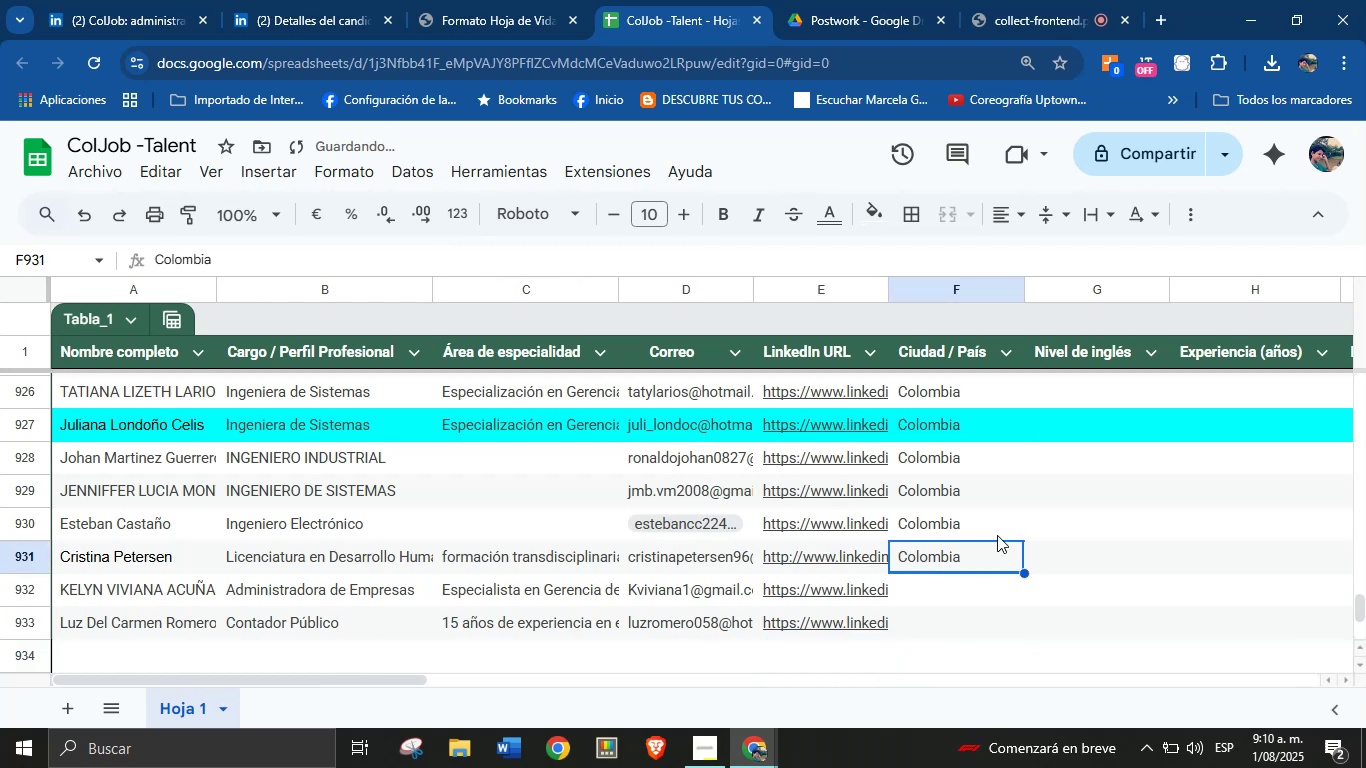 
scroll: coordinate [1005, 530], scroll_direction: down, amount: 1.0
 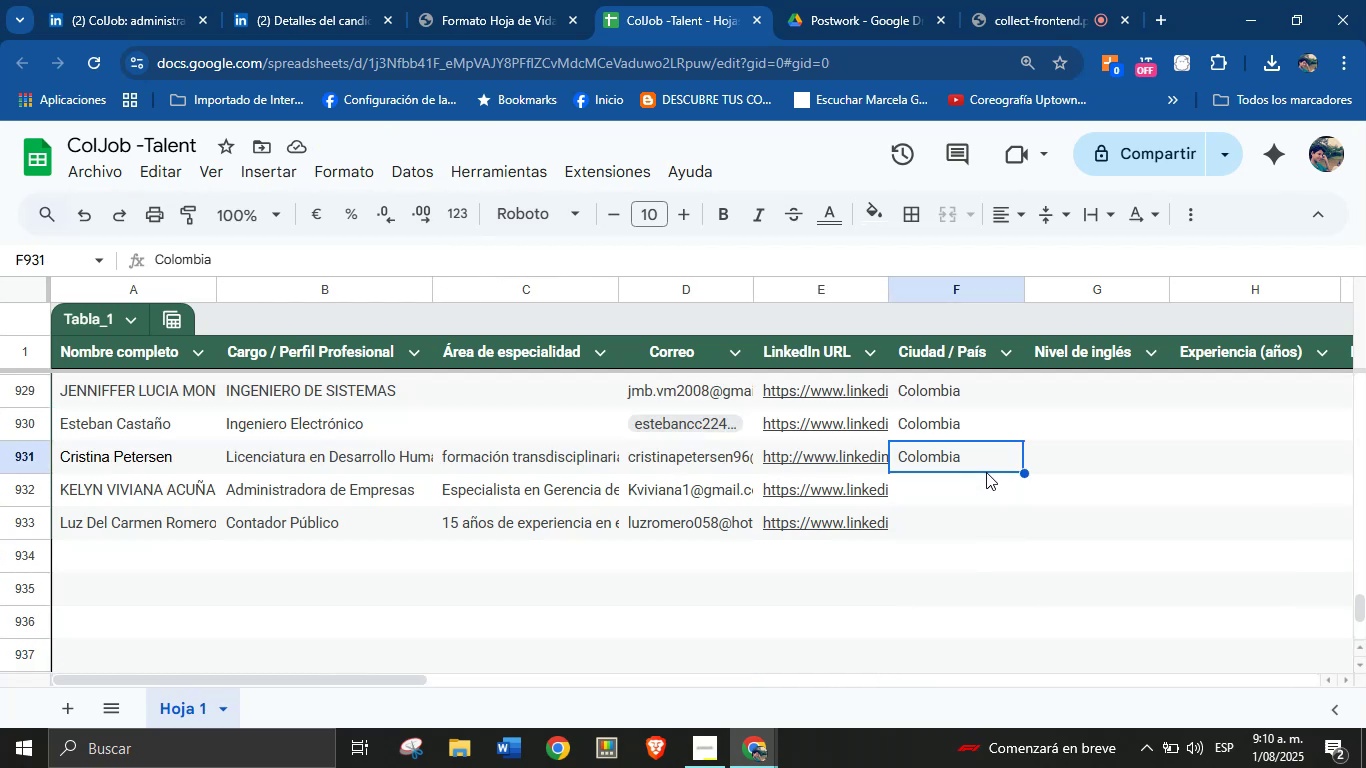 
left_click_drag(start_coordinate=[1024, 470], to_coordinate=[997, 720])
 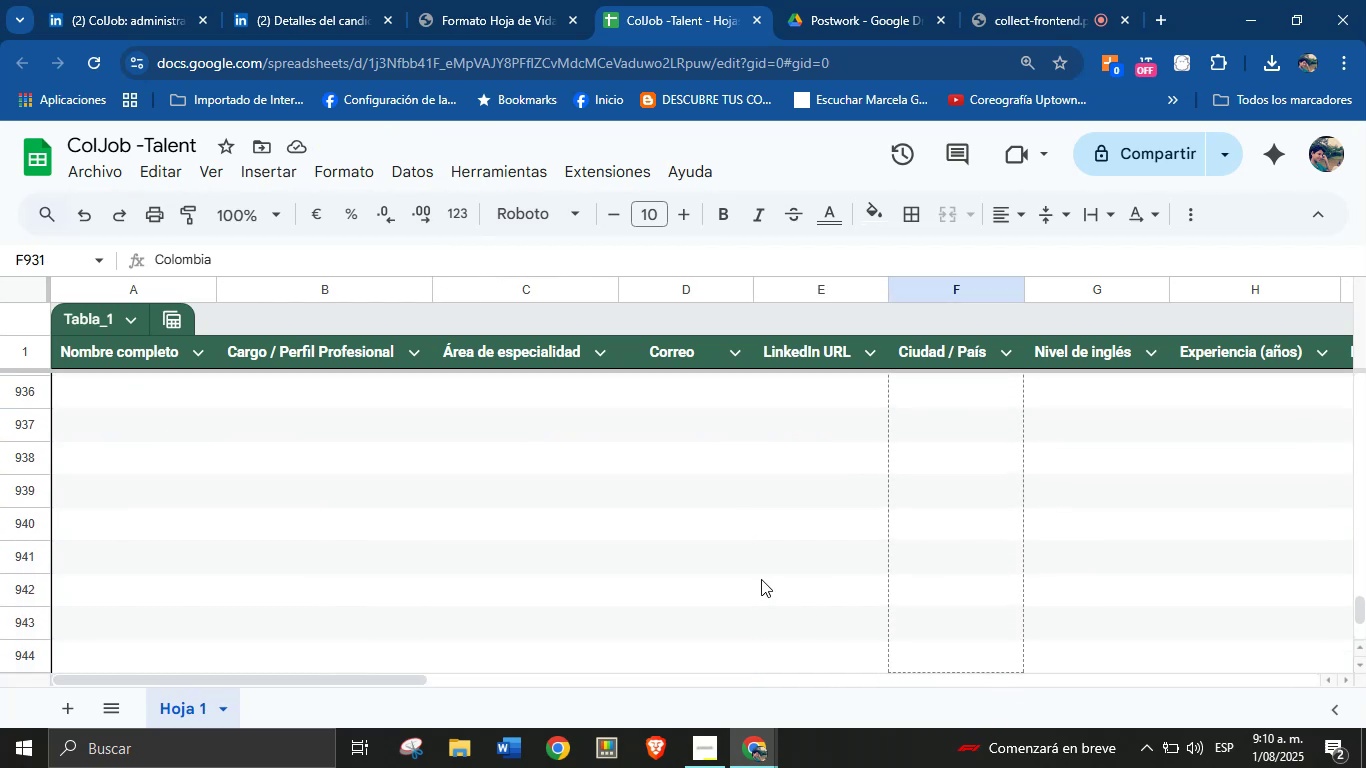 
left_click([761, 579])
 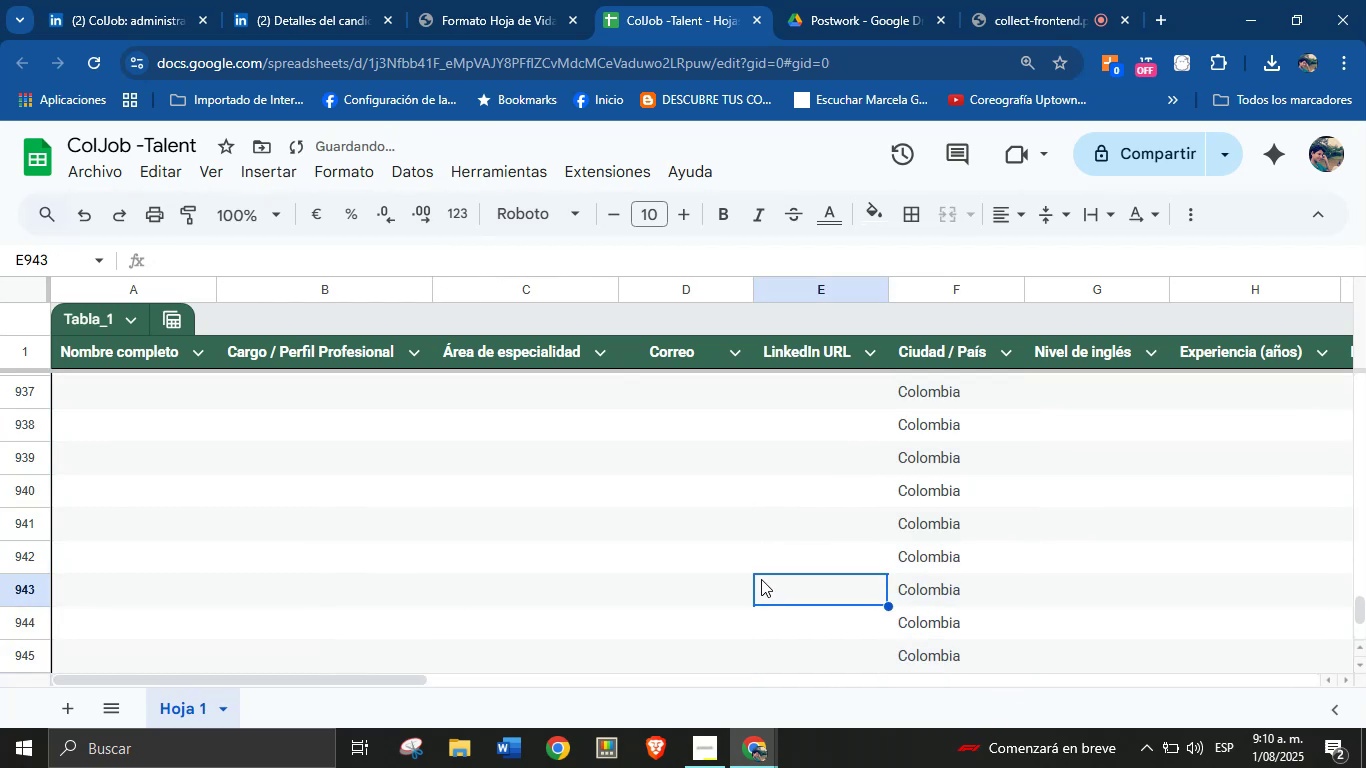 
scroll: coordinate [757, 583], scroll_direction: up, amount: 2.0
 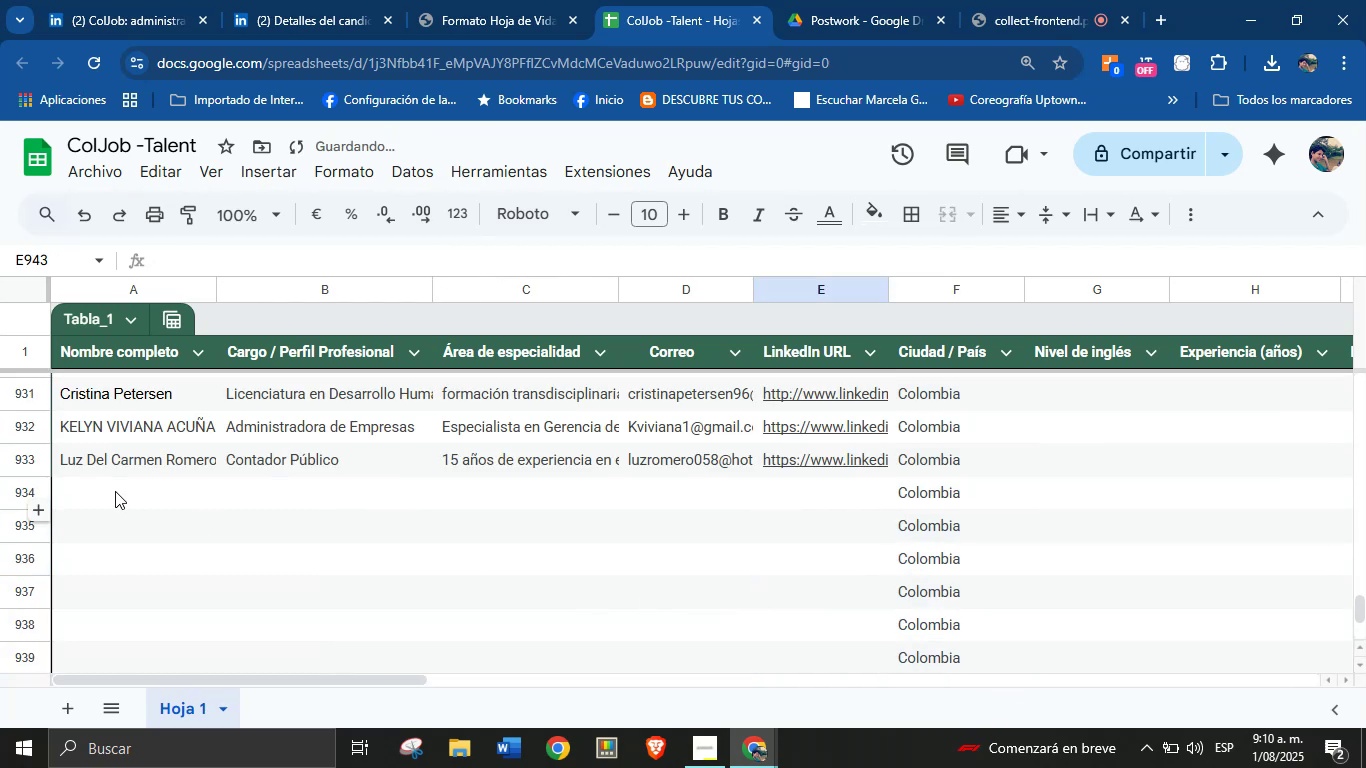 
left_click([113, 492])
 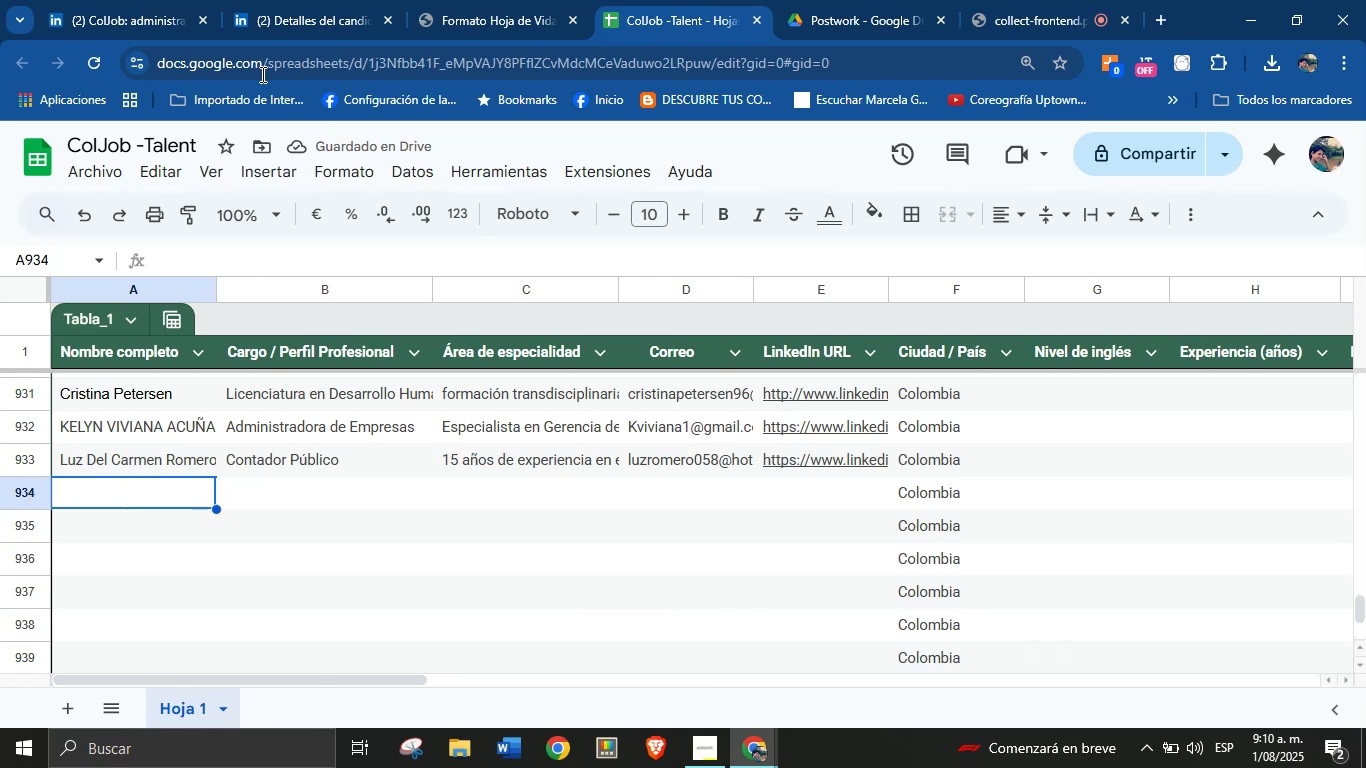 
left_click([437, 0])
 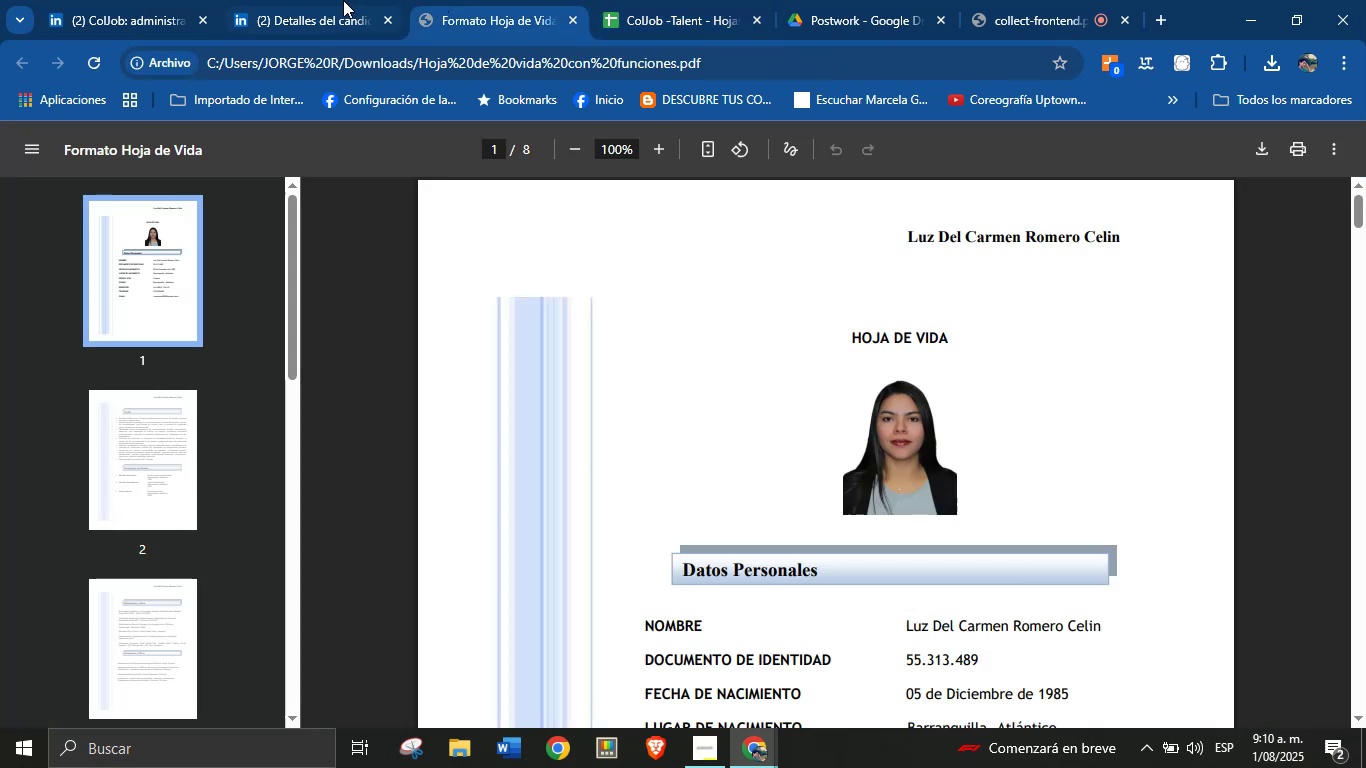 
double_click([340, 0])
 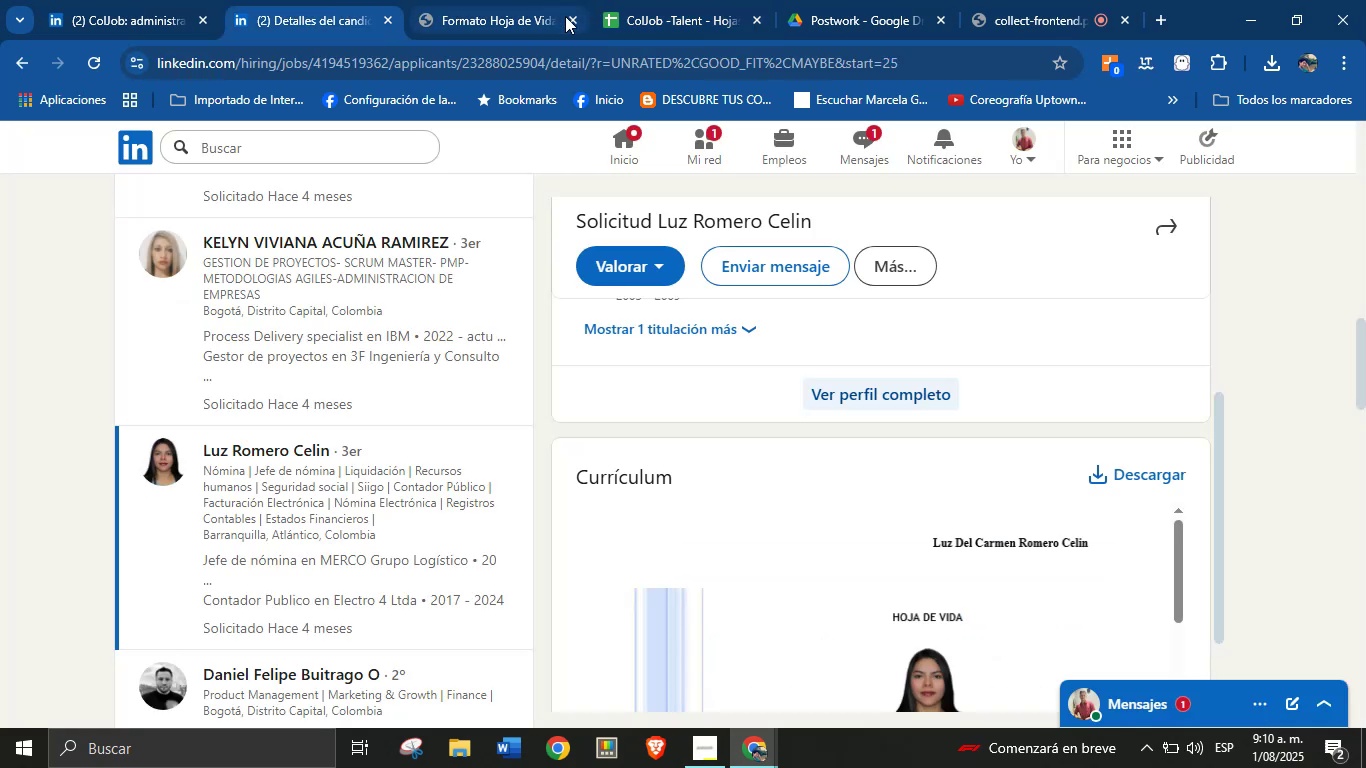 
left_click([569, 16])
 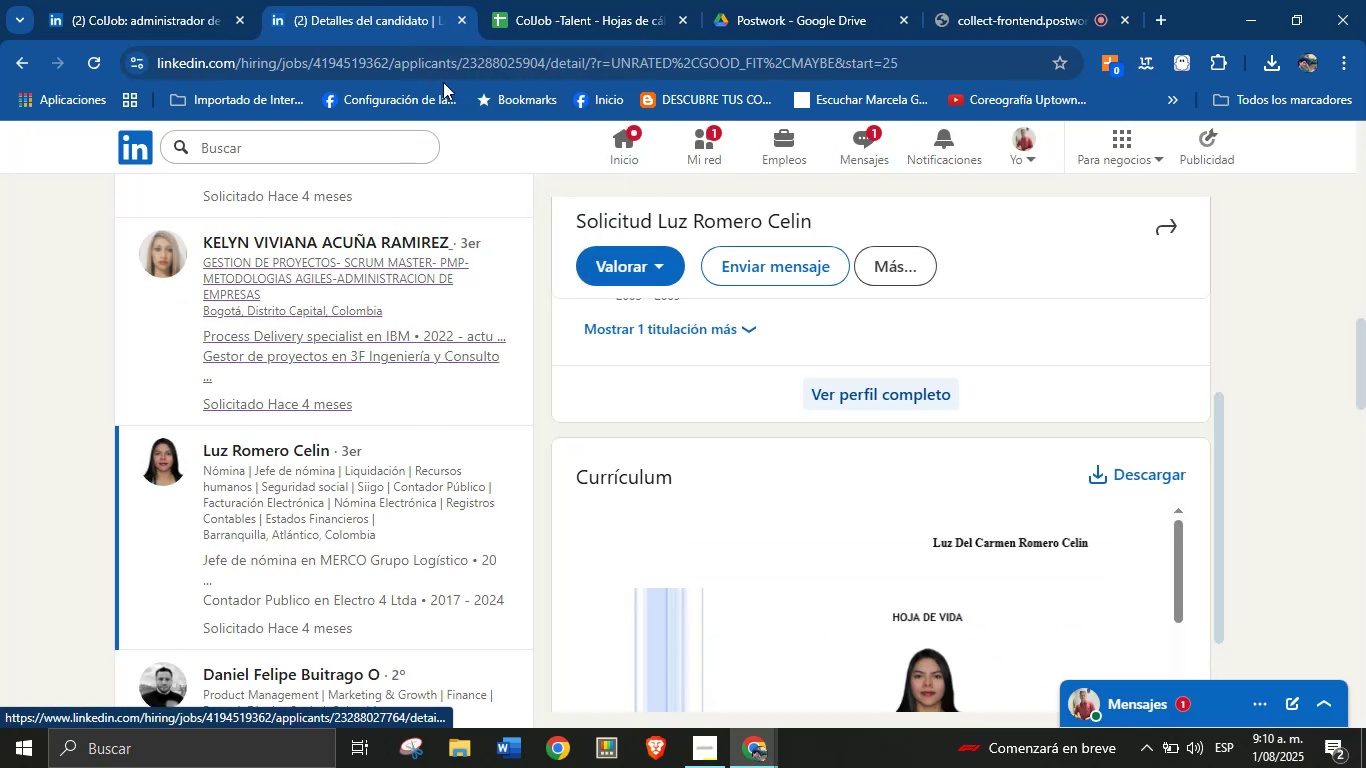 
left_click([547, 0])
 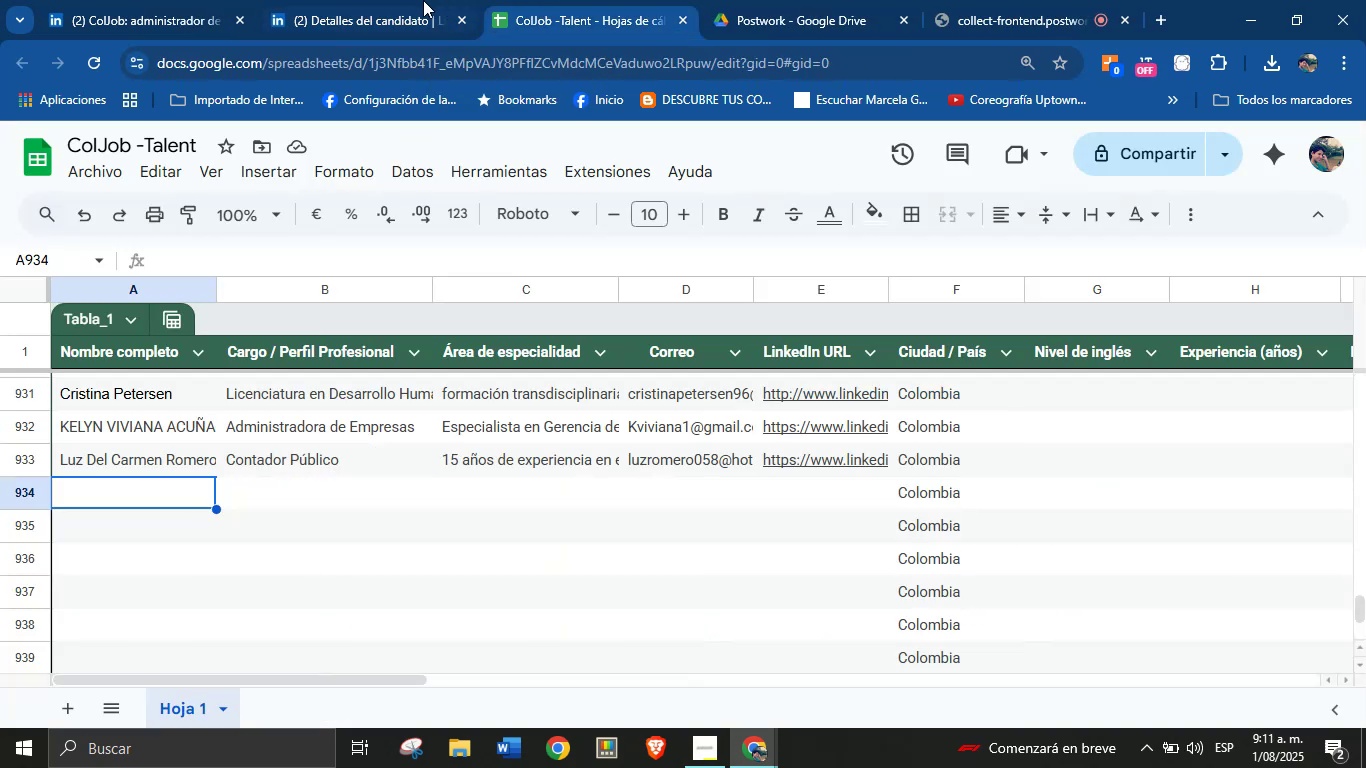 
left_click([396, 0])
 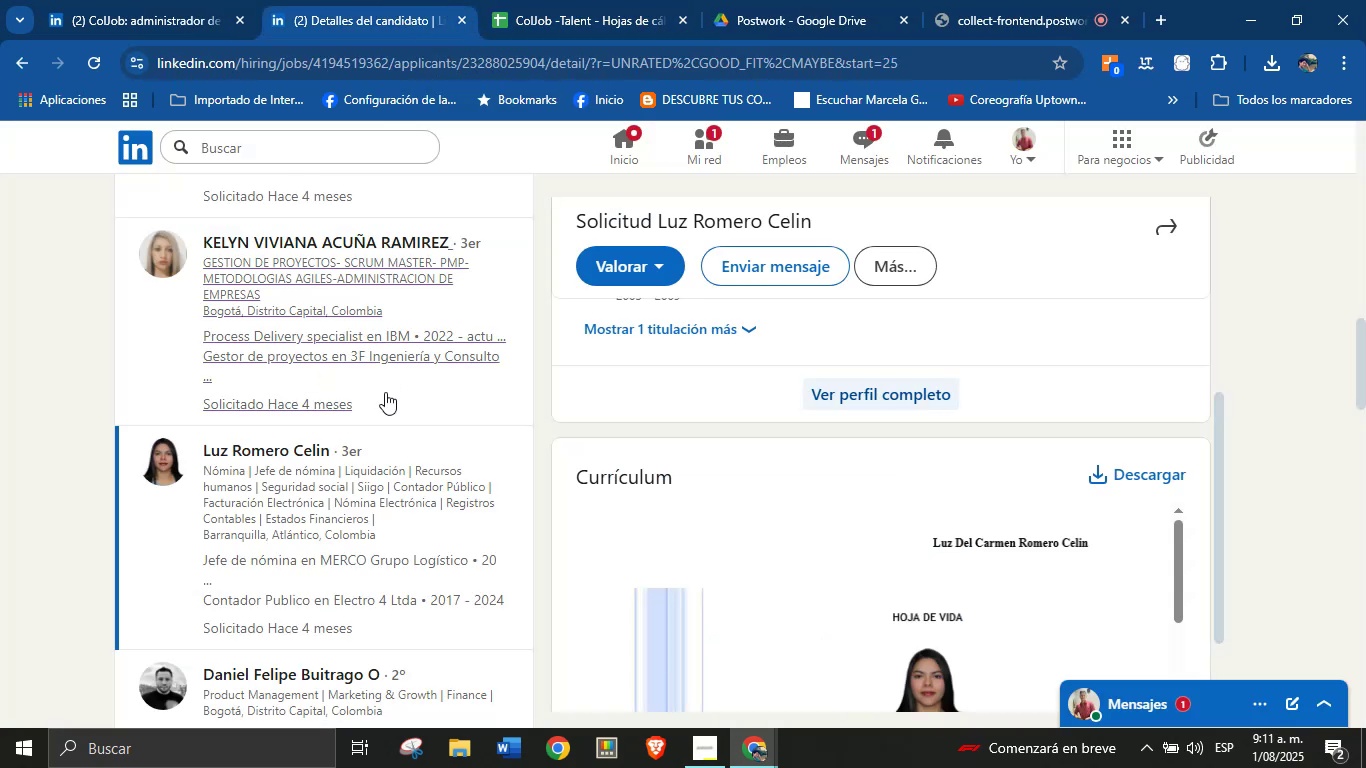 
scroll: coordinate [379, 441], scroll_direction: down, amount: 2.0
 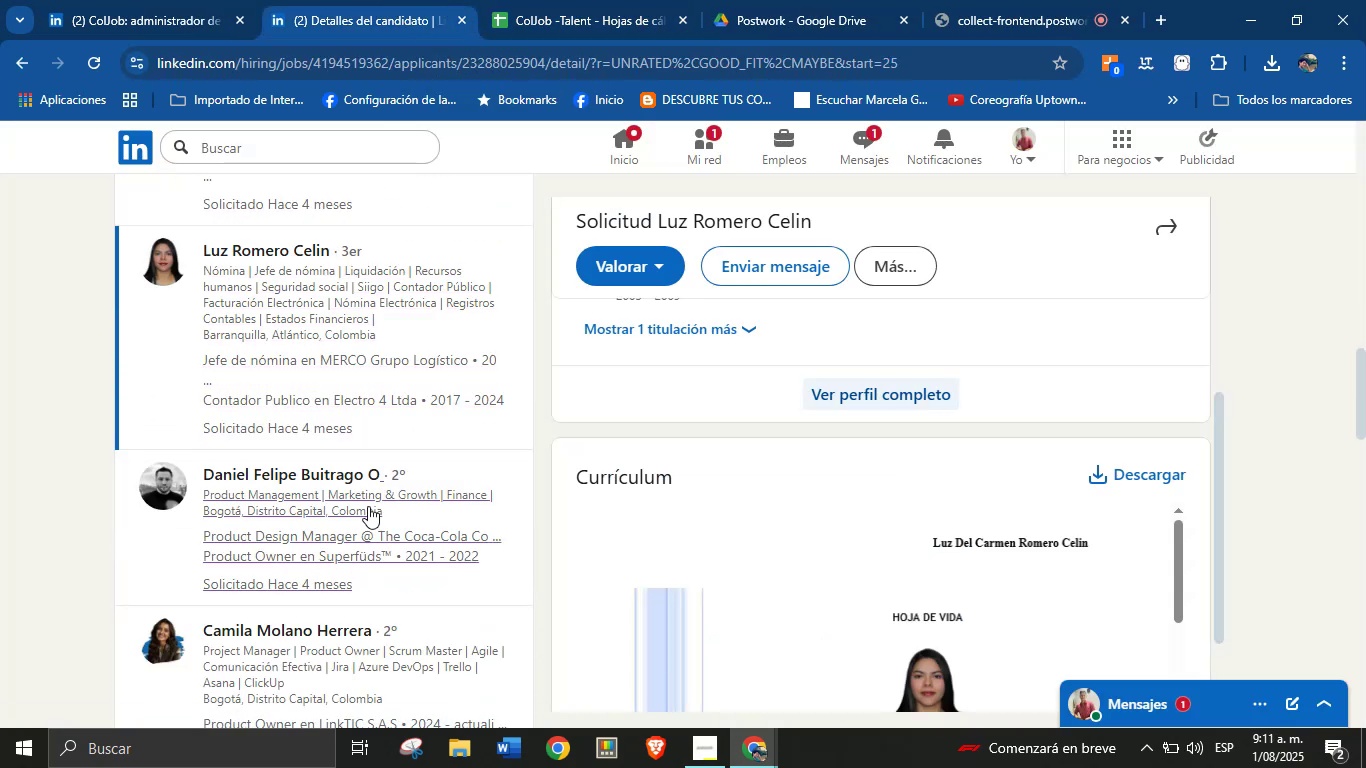 
left_click([368, 506])
 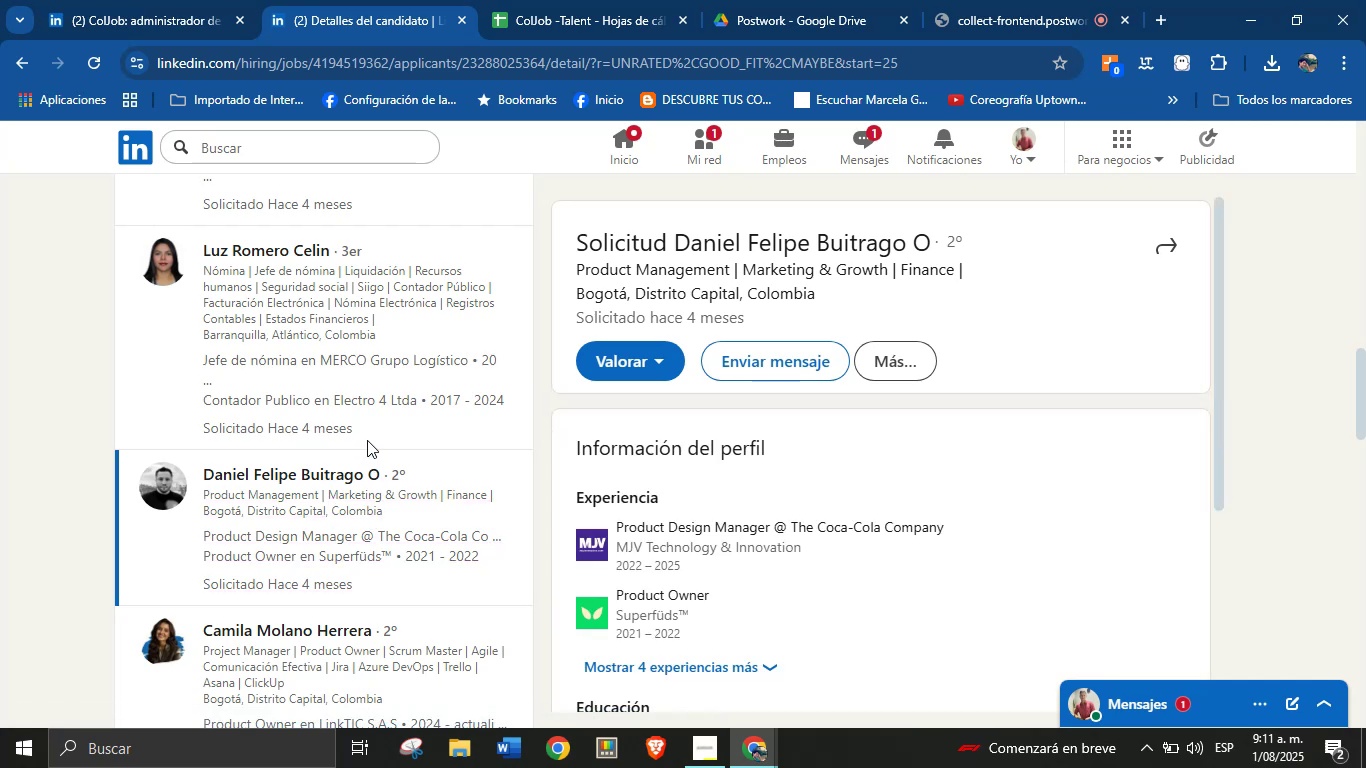 
wait(7.95)
 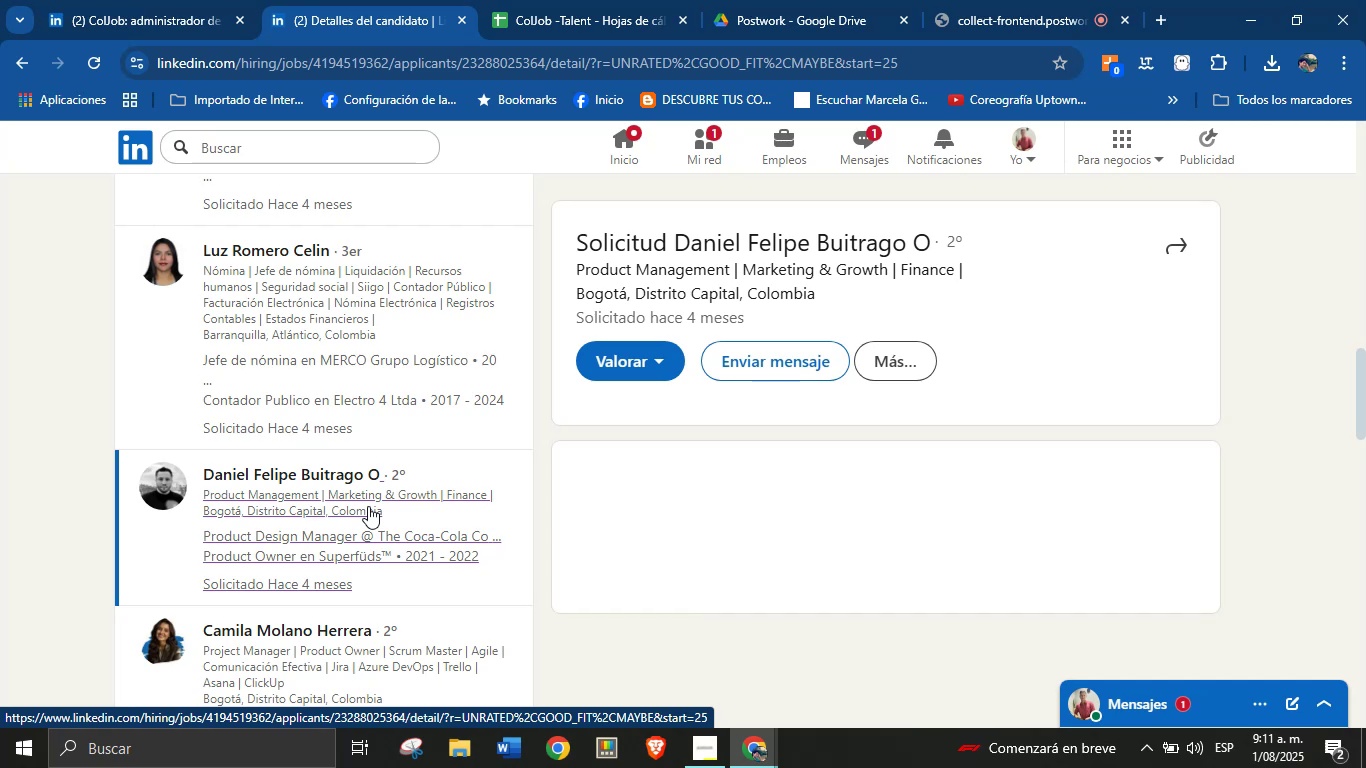 
scroll: coordinate [895, 518], scroll_direction: down, amount: 5.0
 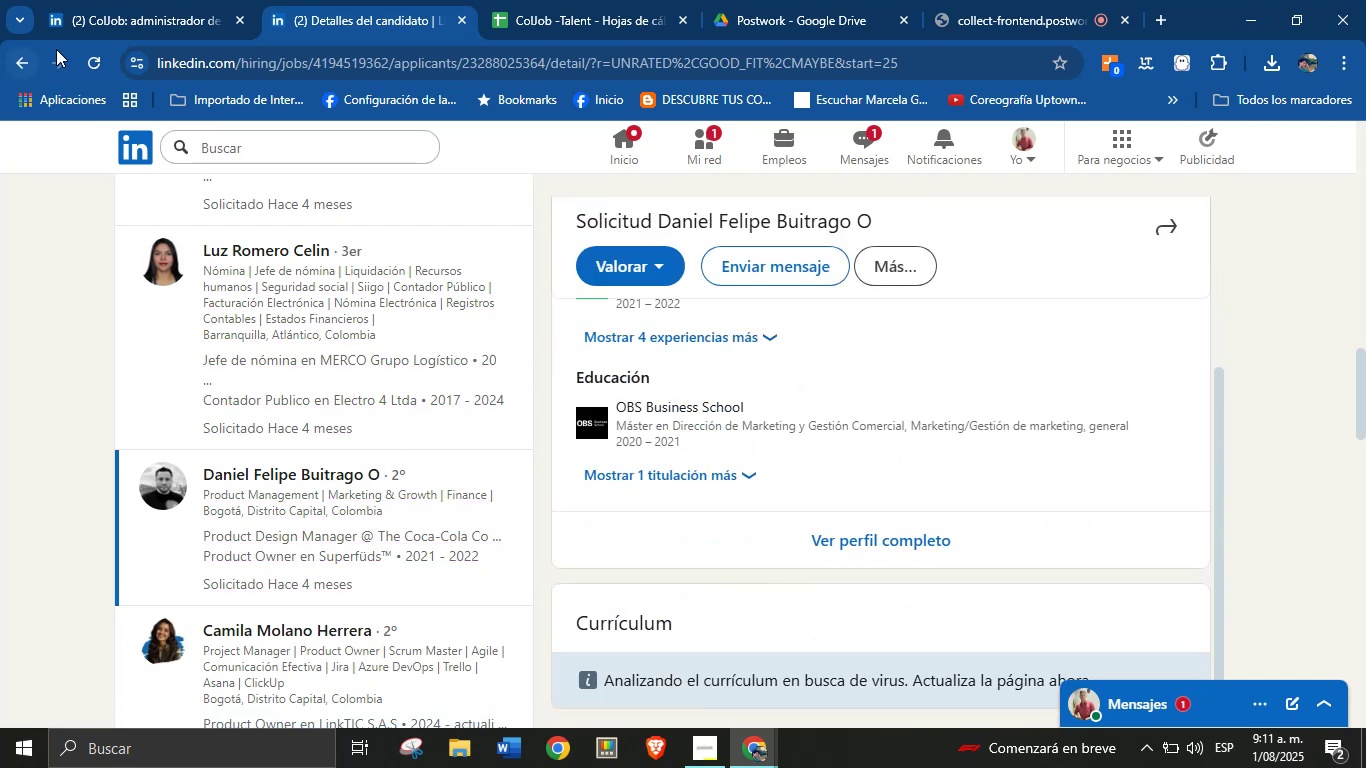 
left_click_drag(start_coordinate=[90, 63], to_coordinate=[89, 68])
 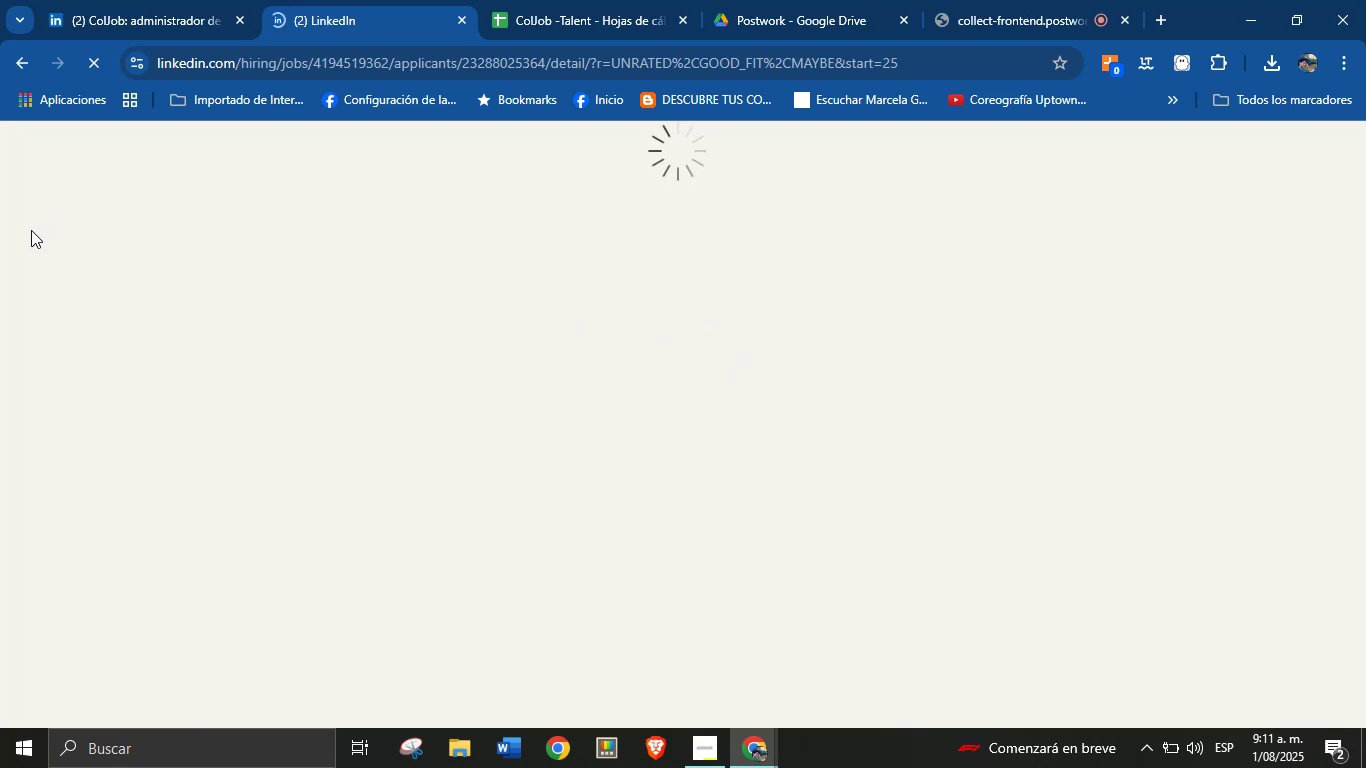 
wait(13.63)
 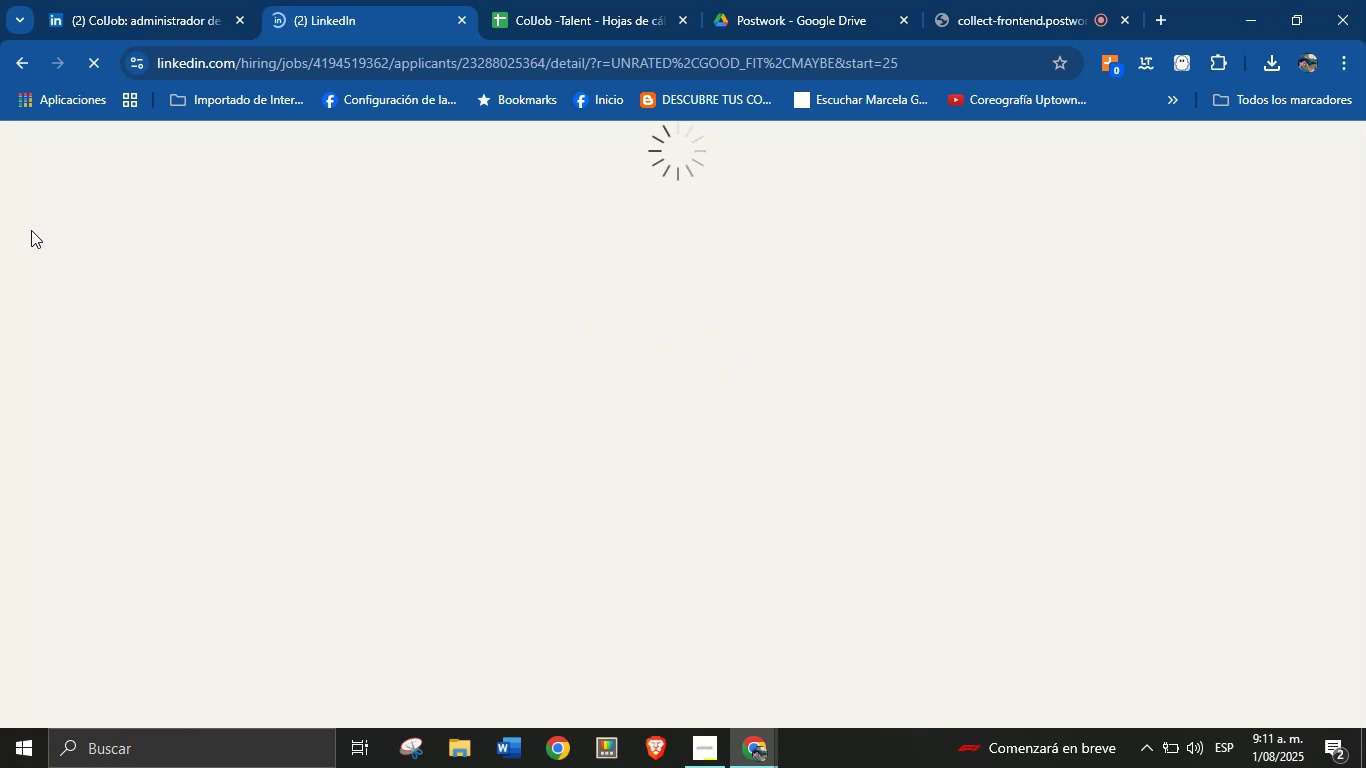 
scroll: coordinate [923, 476], scroll_direction: down, amount: 5.0
 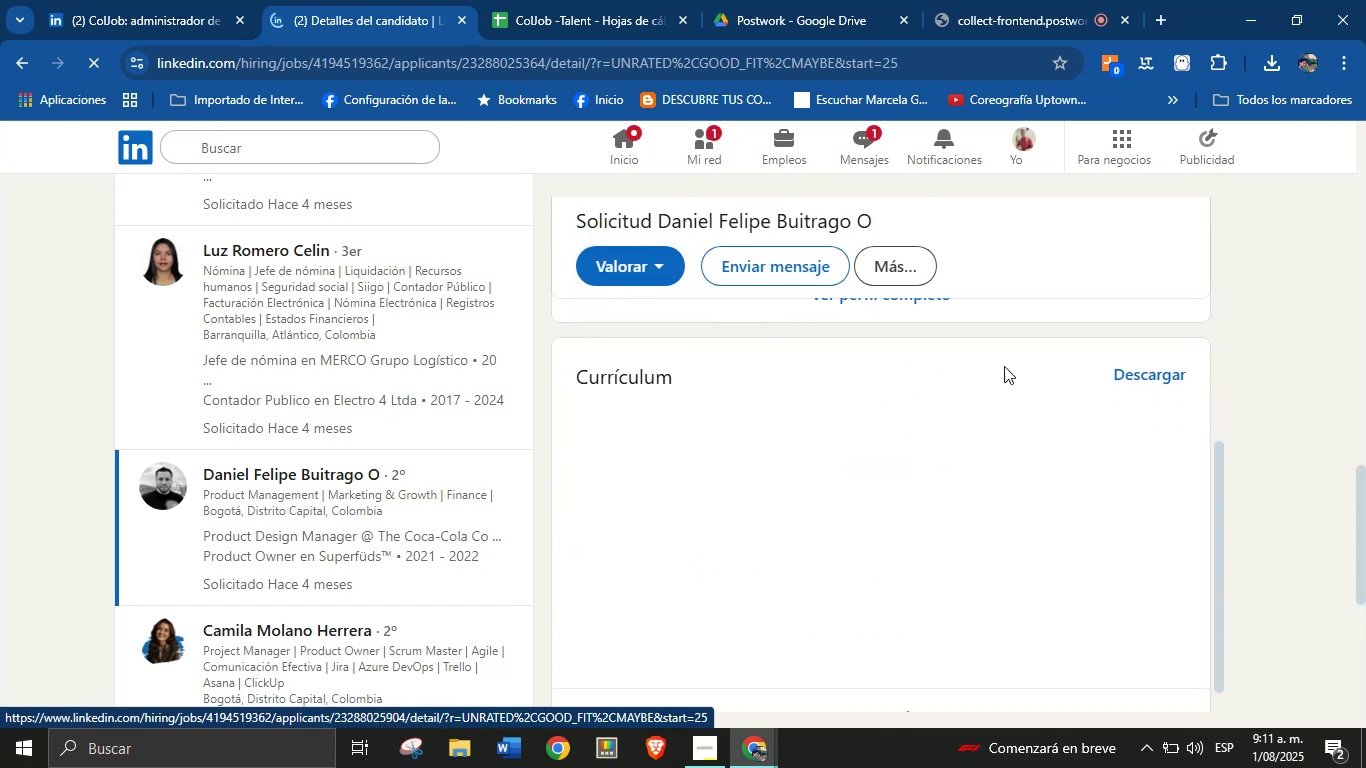 
left_click([1153, 378])
 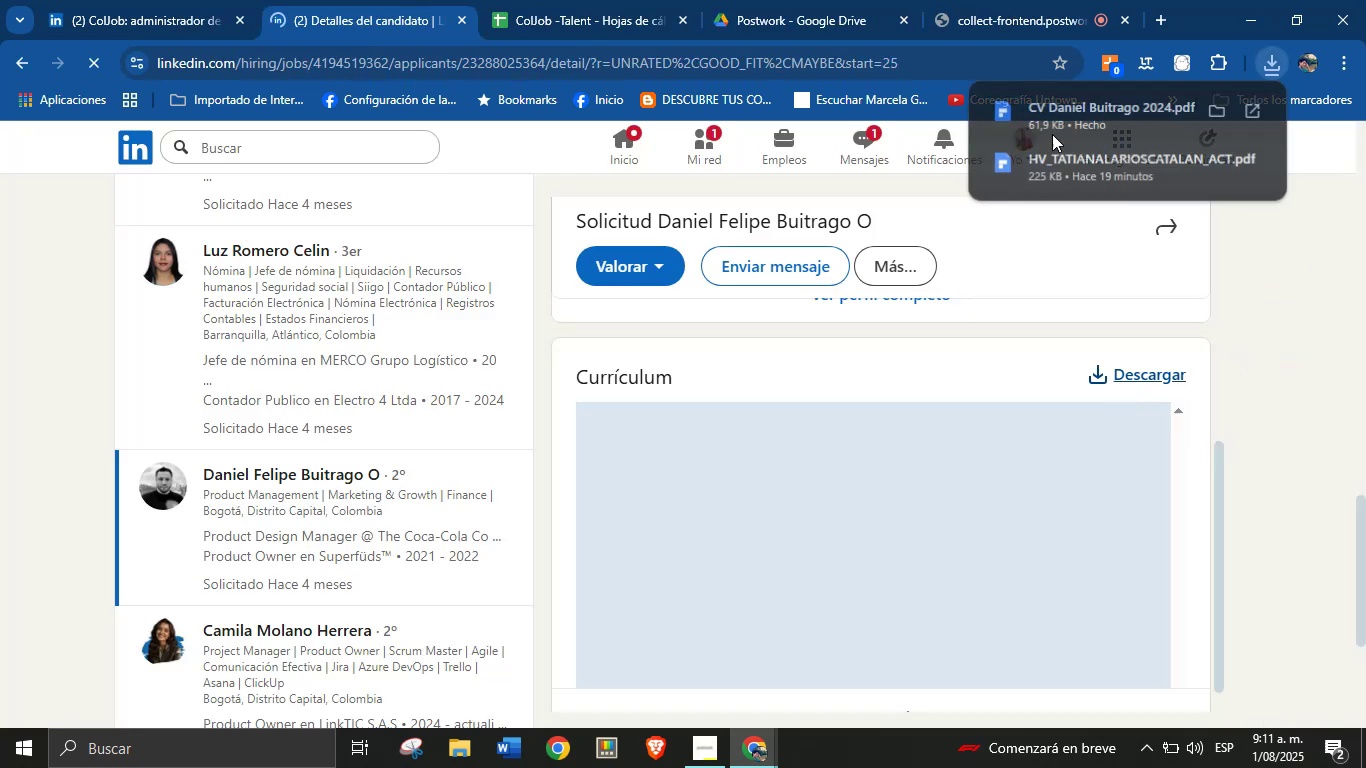 
left_click([1118, 118])
 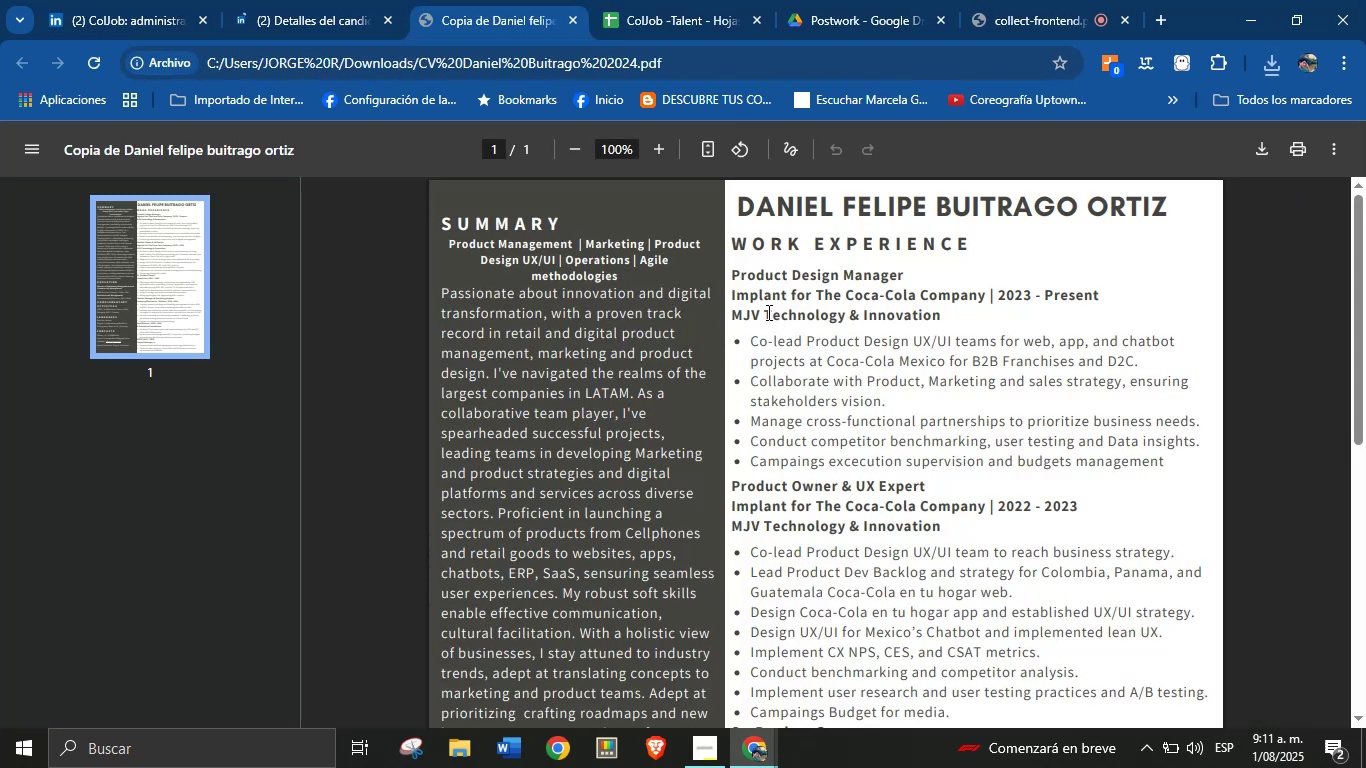 
left_click_drag(start_coordinate=[740, 207], to_coordinate=[1179, 217])
 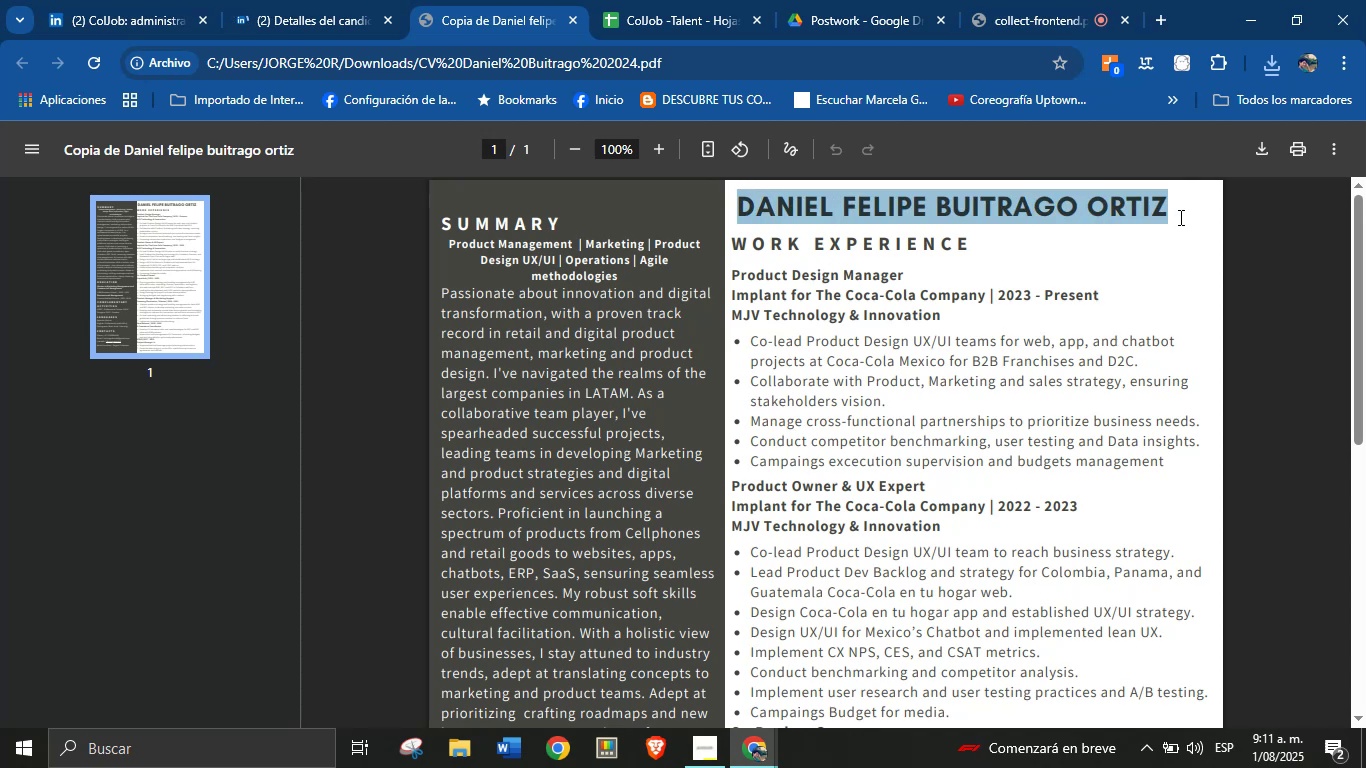 
hold_key(key=ControlLeft, duration=0.98)
 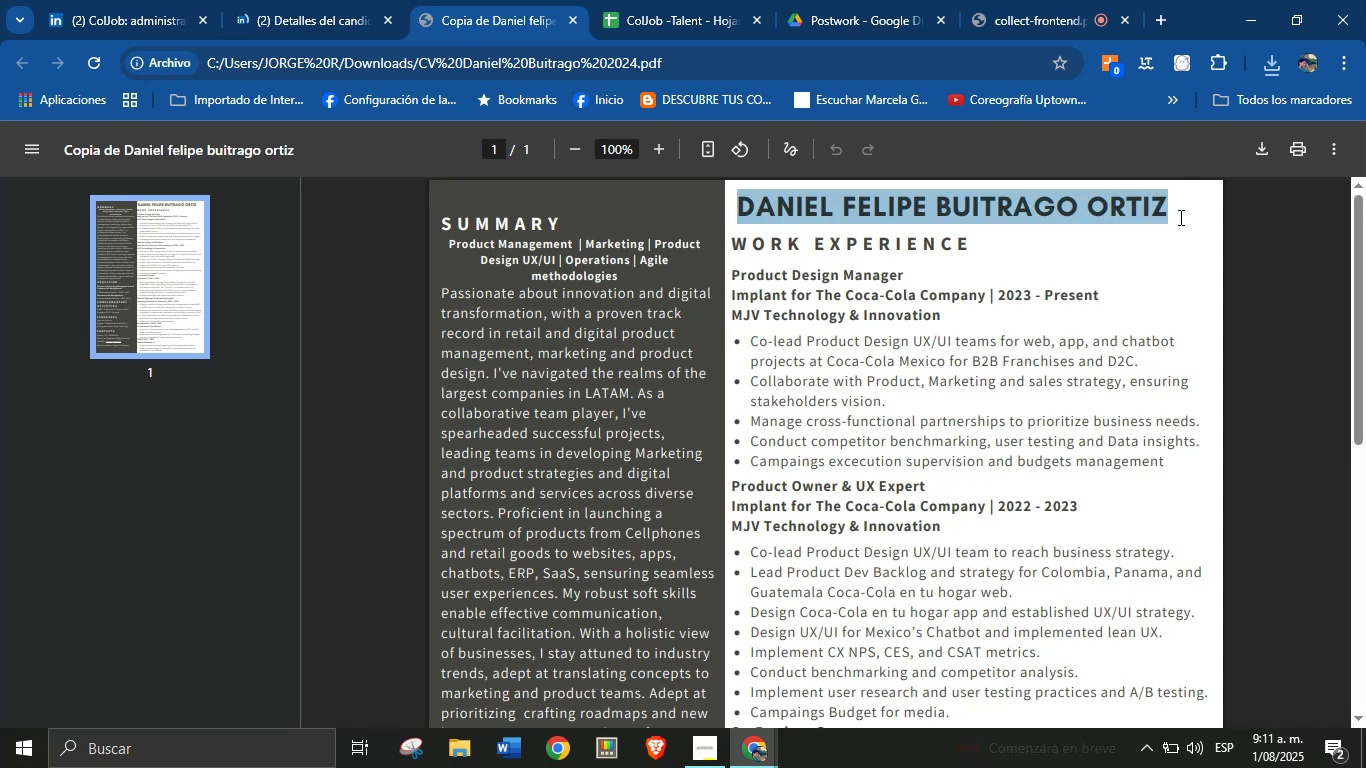 
hold_key(key=C, duration=0.33)
 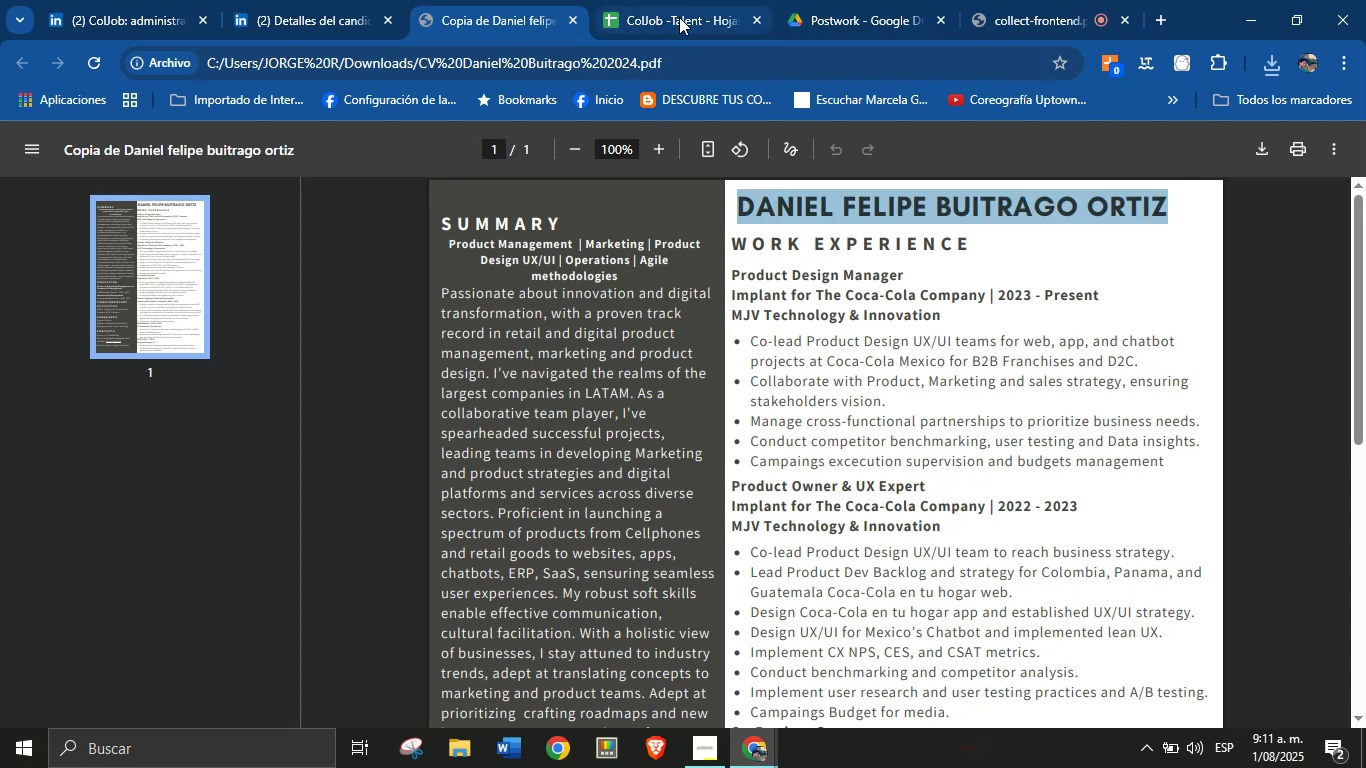 
left_click([636, 0])
 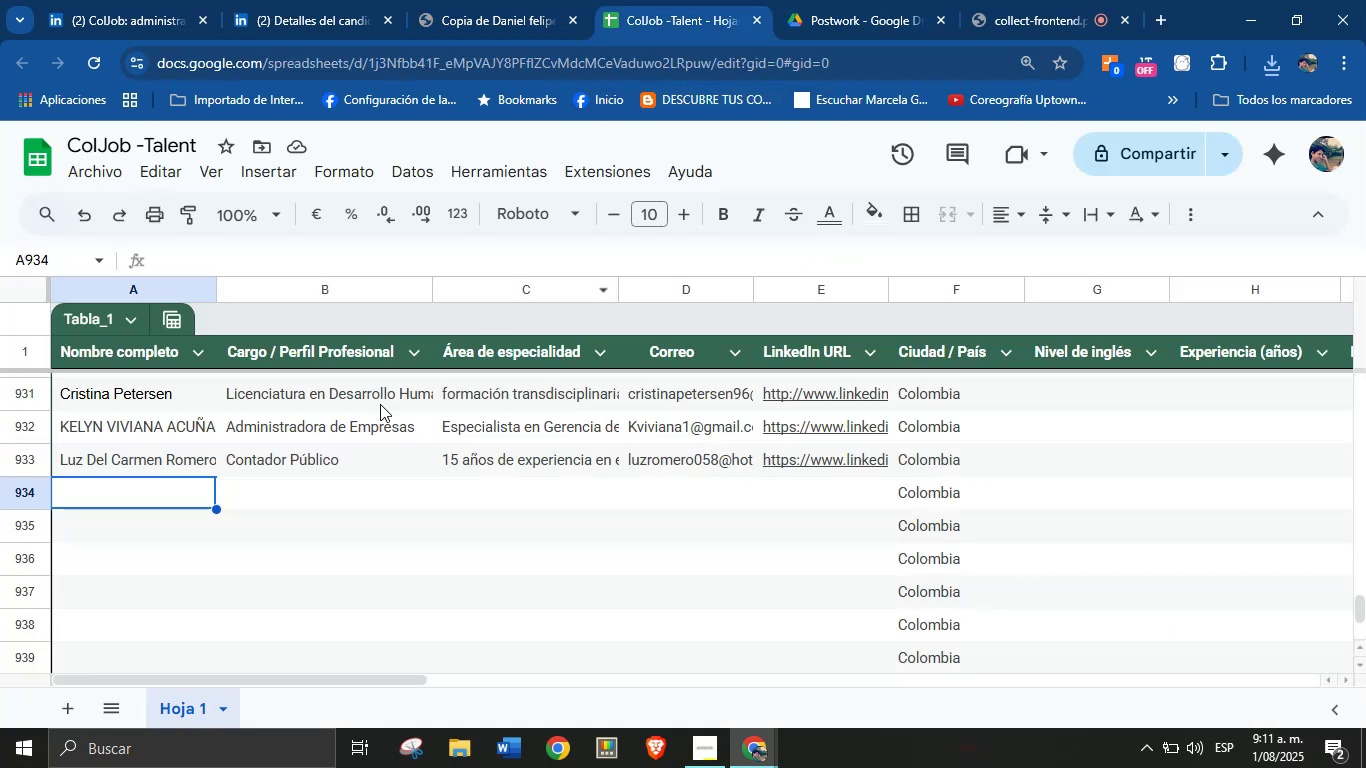 
key(Control+V)
 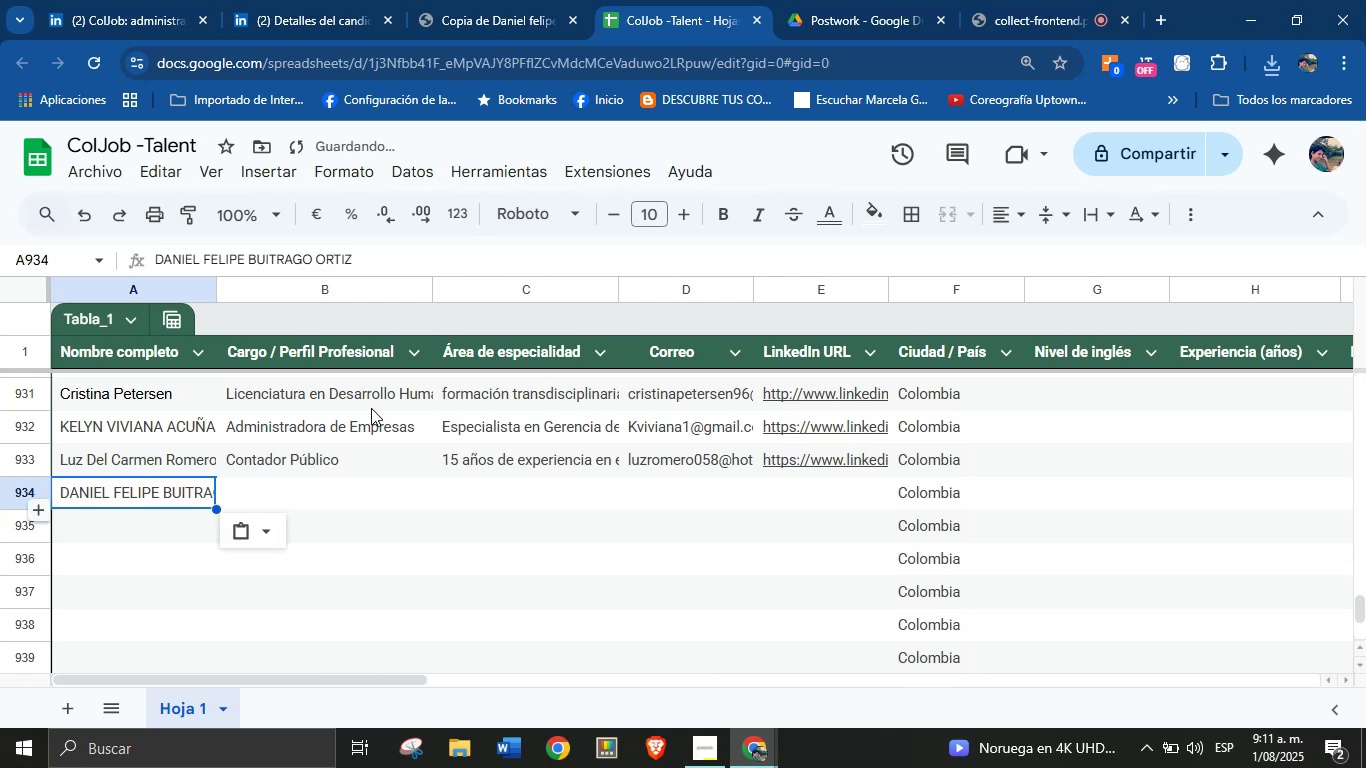 
left_click([288, 490])
 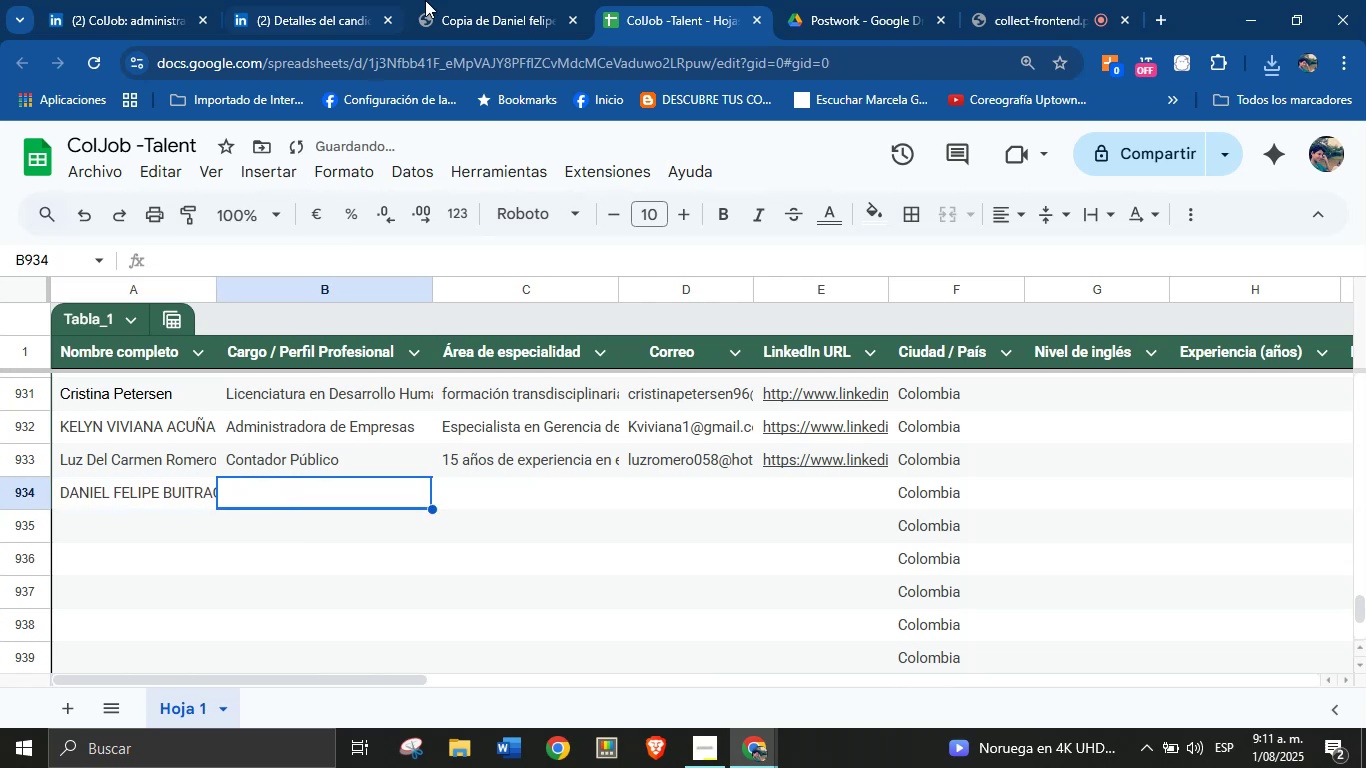 
left_click([490, 0])
 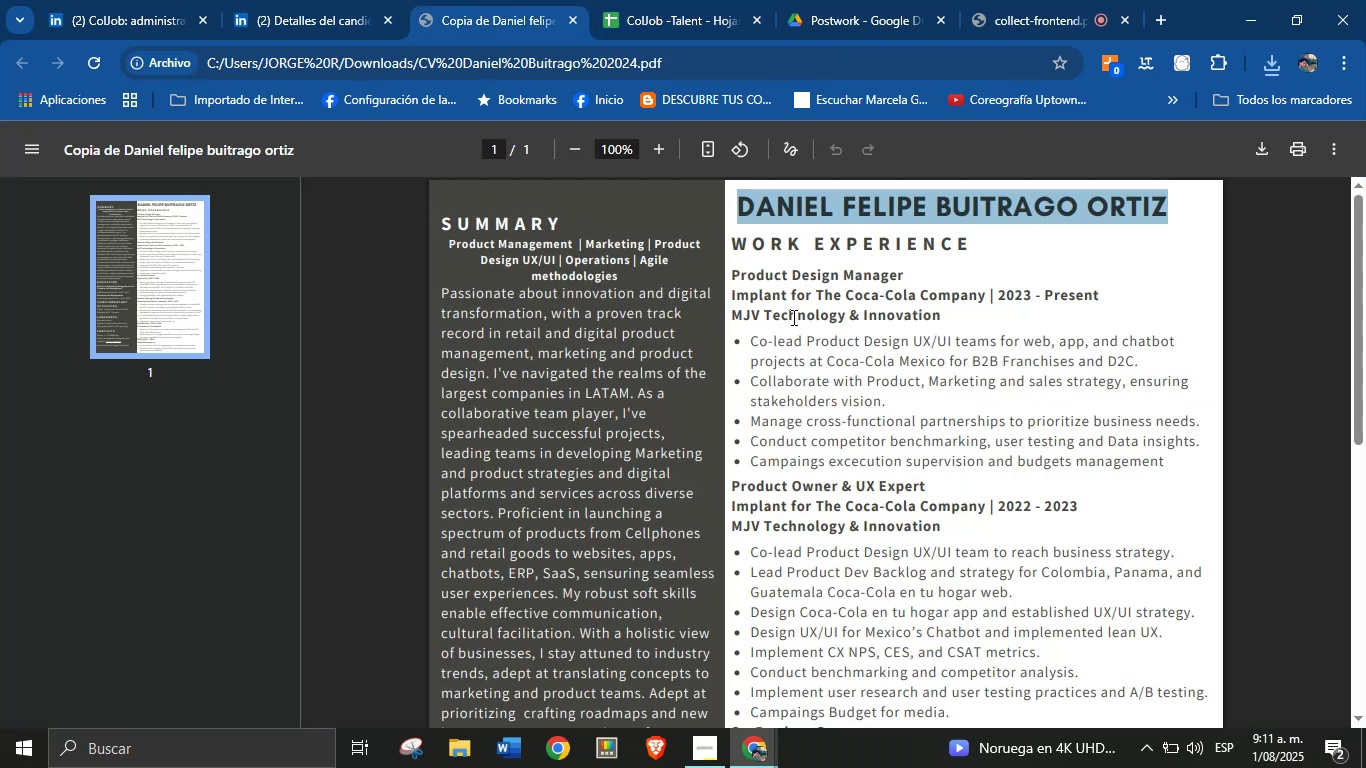 
left_click([855, 329])
 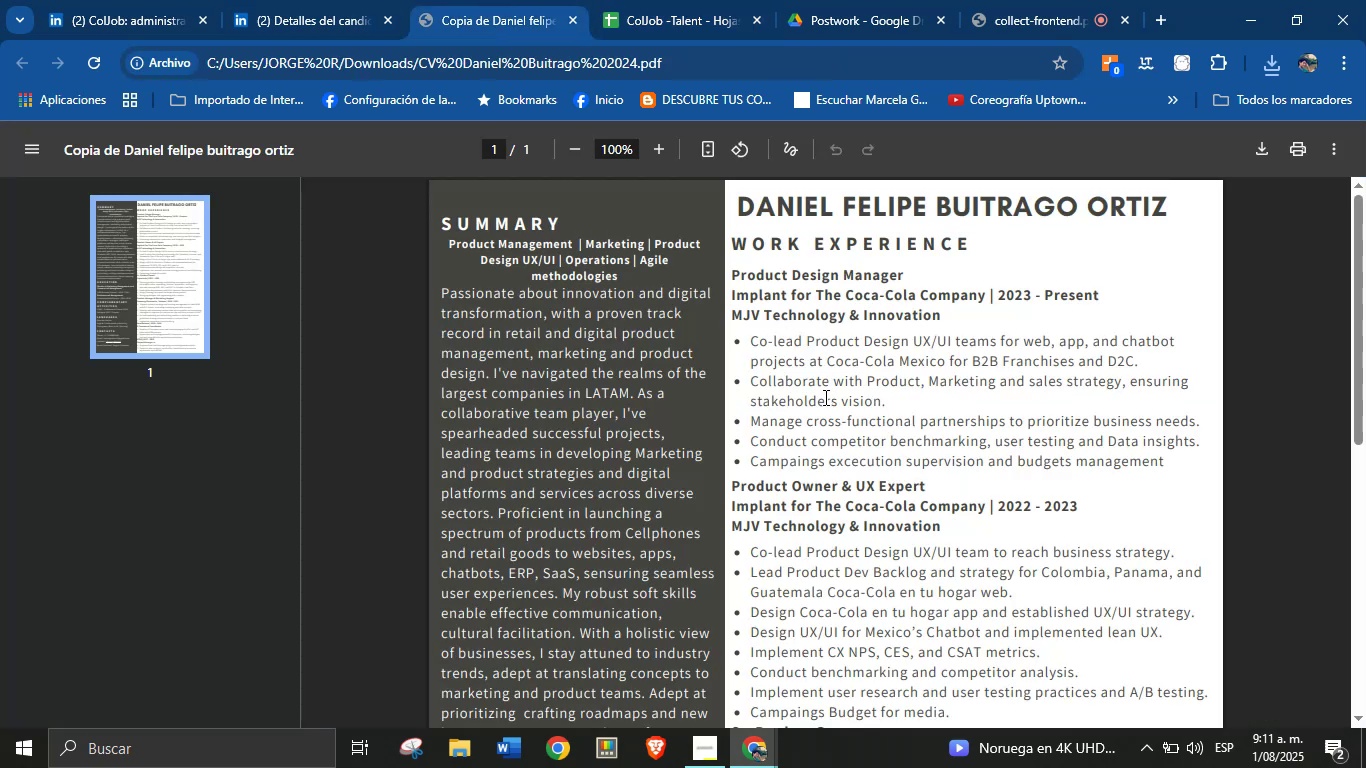 
wait(6.98)
 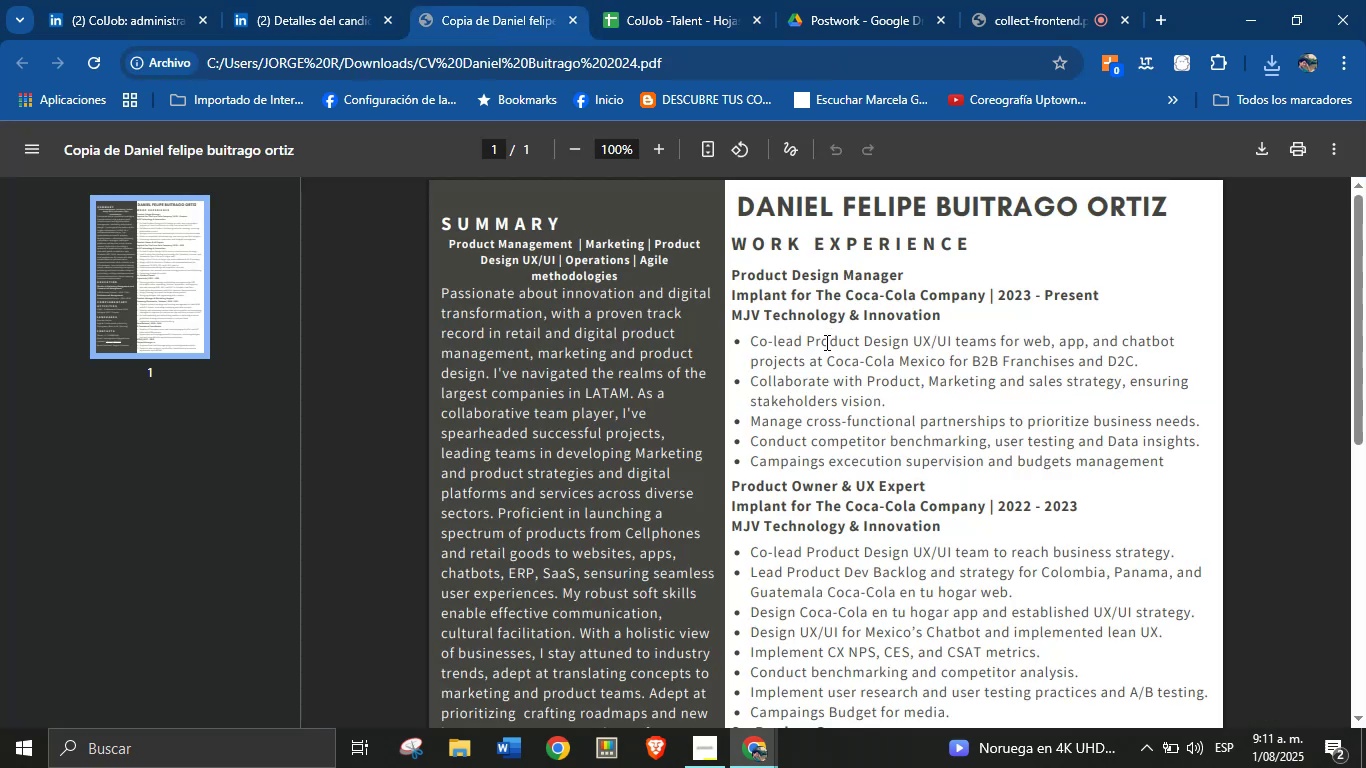 
left_click([647, 0])
 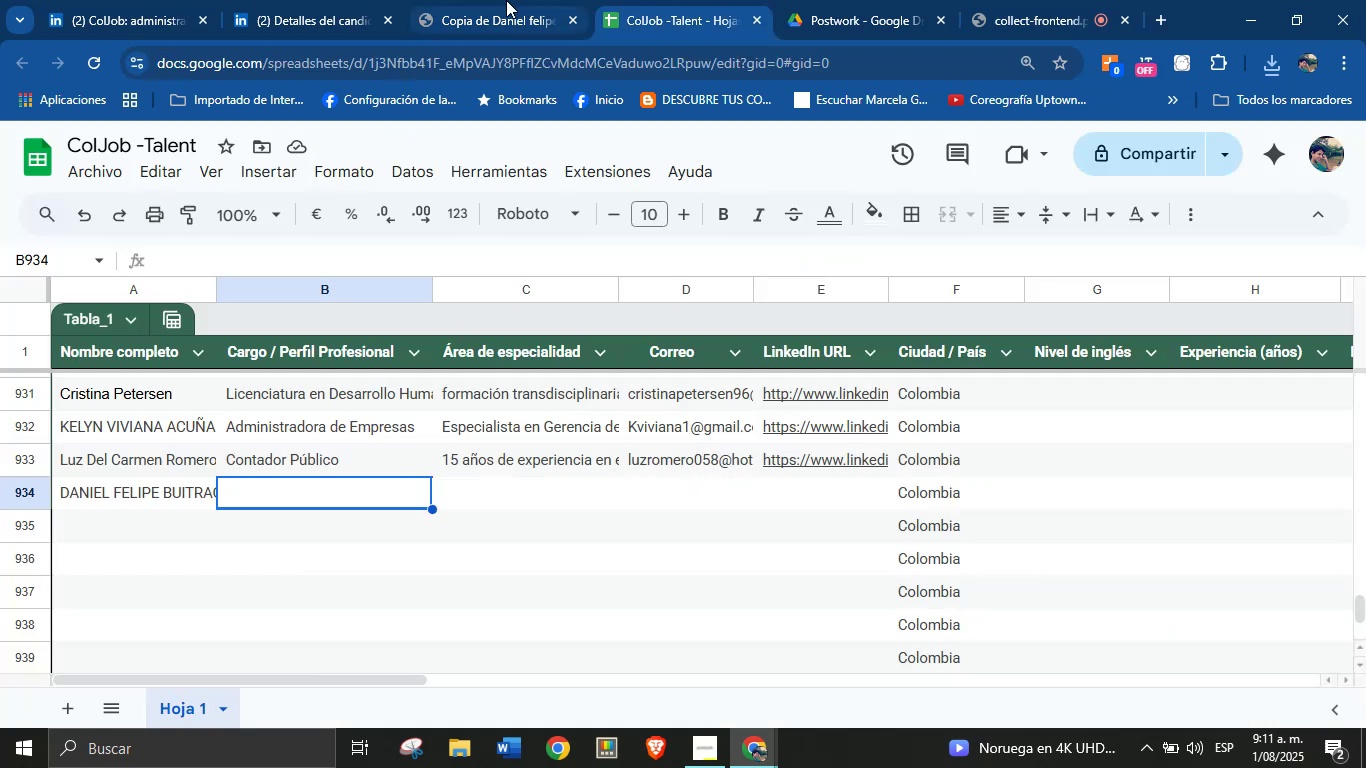 
left_click([506, 0])
 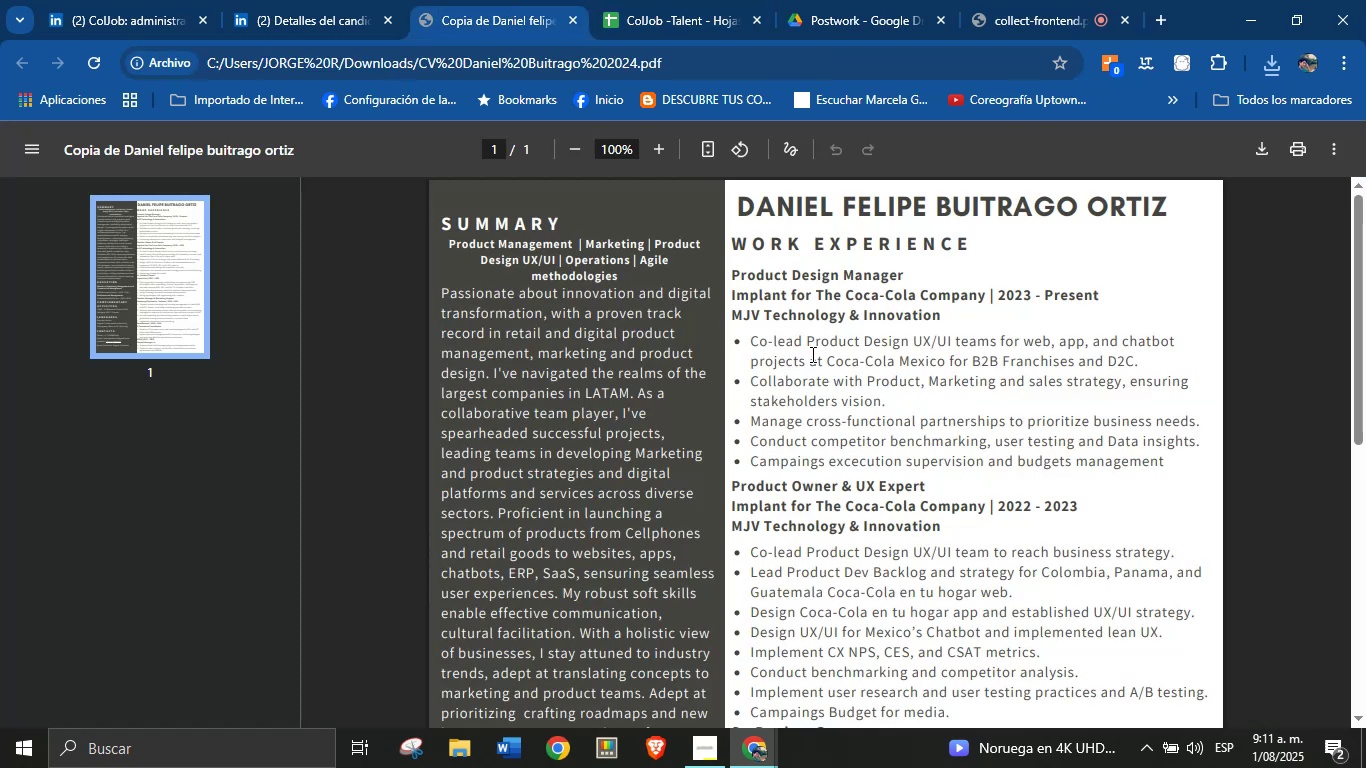 
left_click([846, 341])
 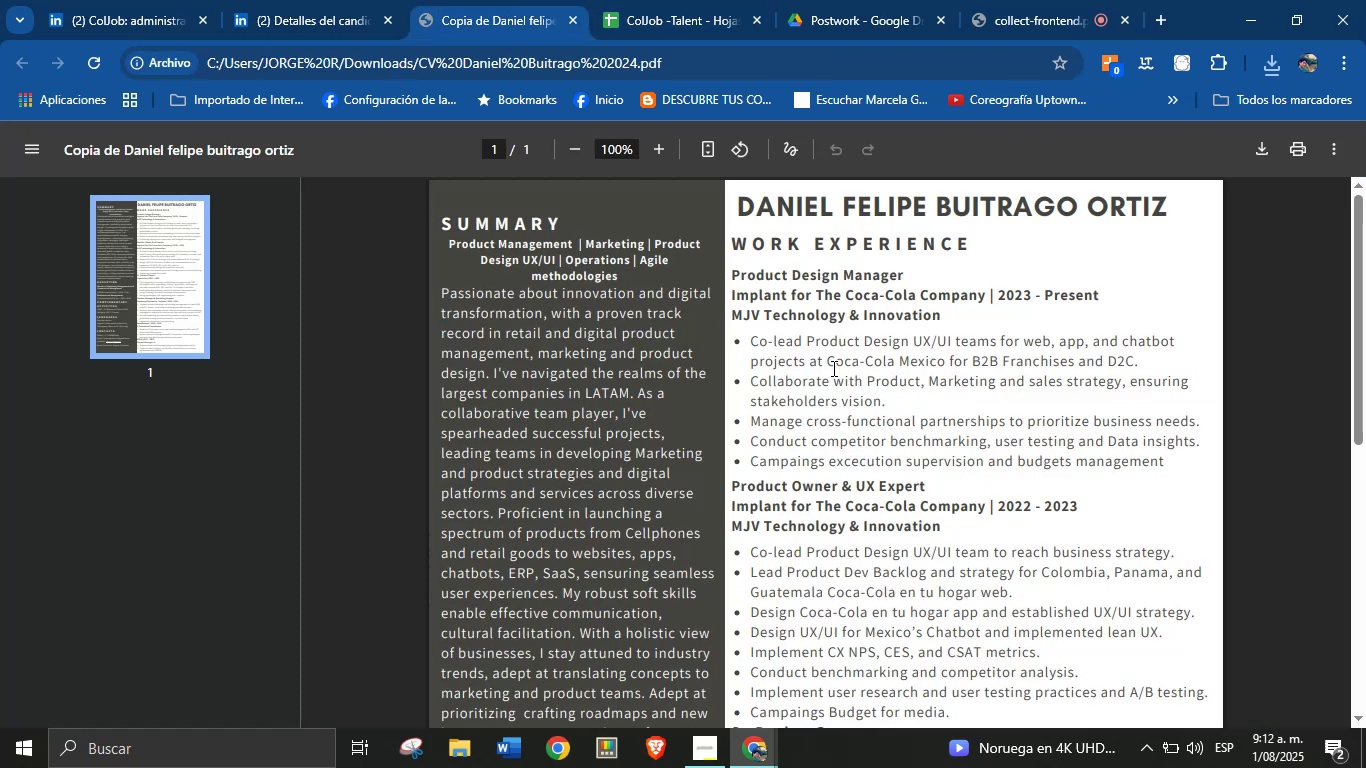 
scroll: coordinate [850, 490], scroll_direction: down, amount: 20.0
 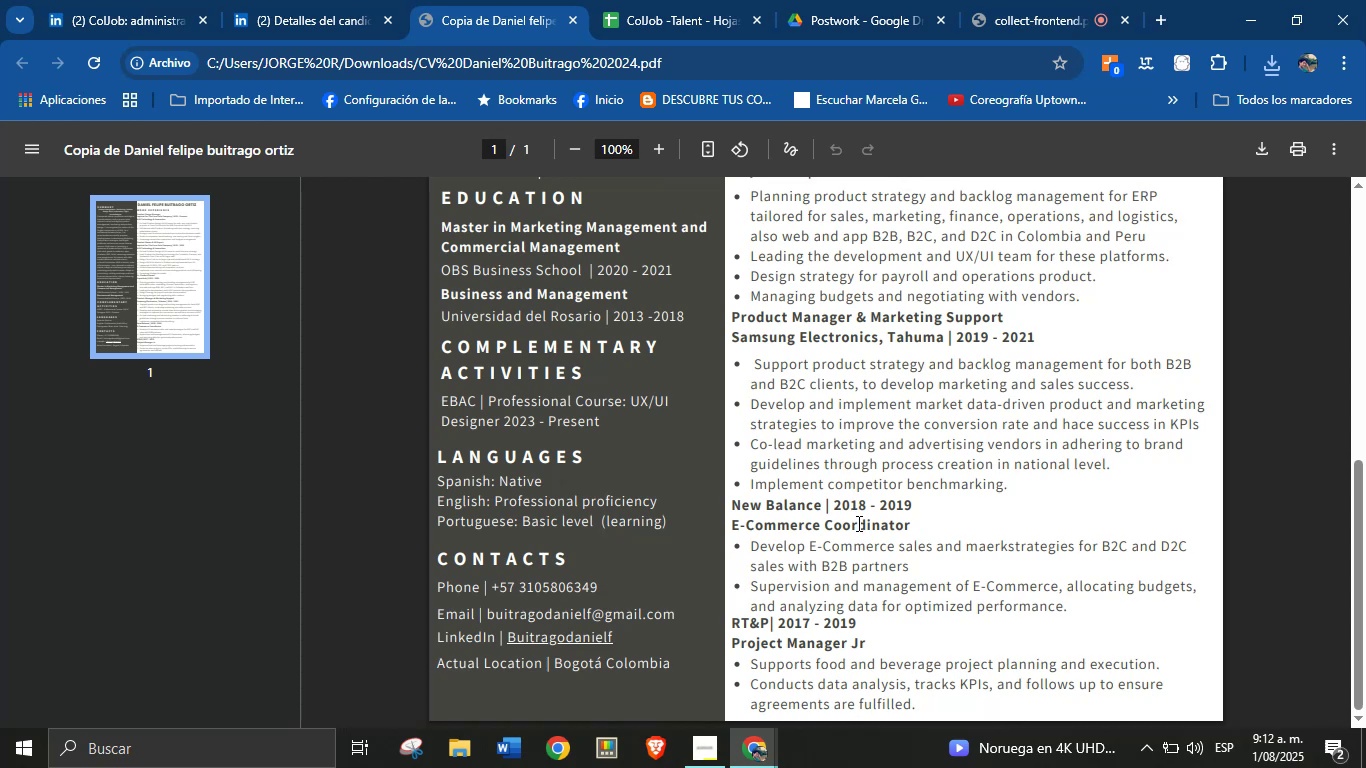 
left_click([857, 524])
 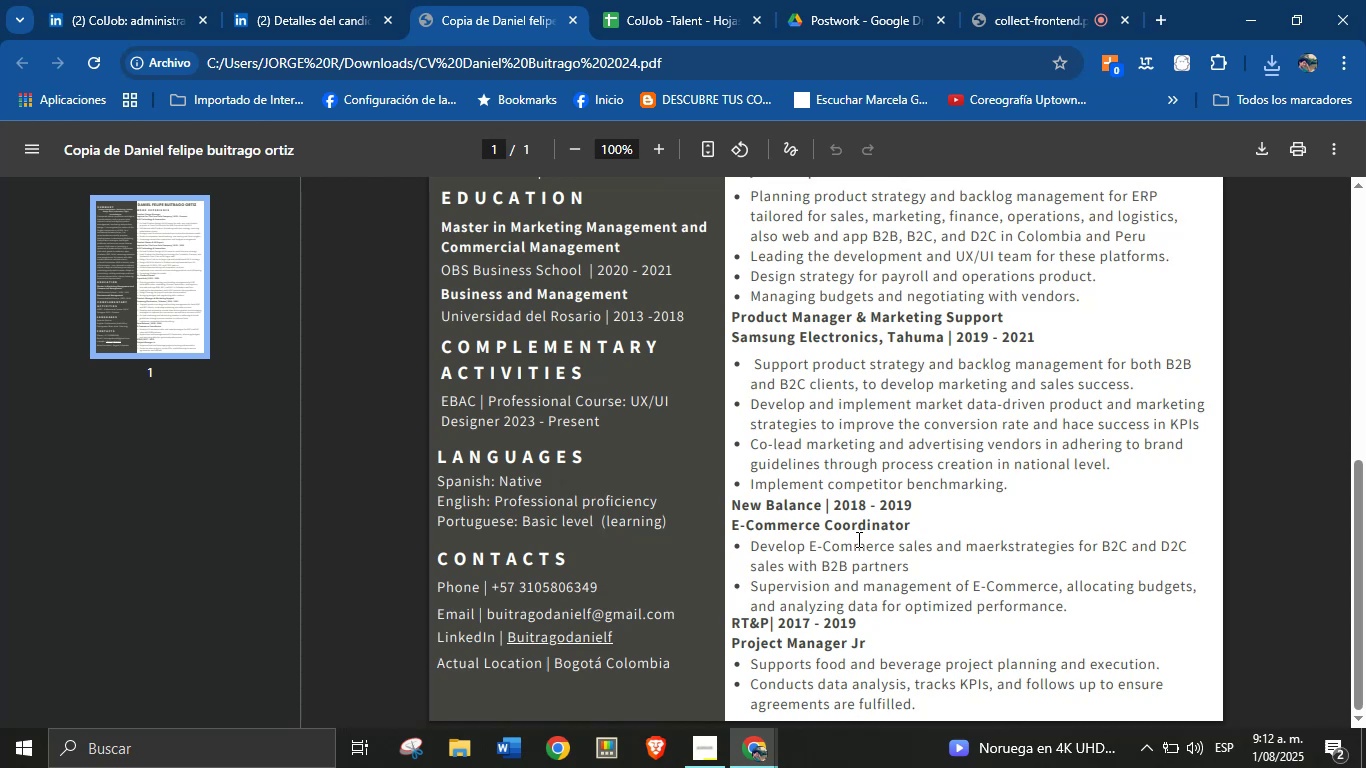 
wait(17.74)
 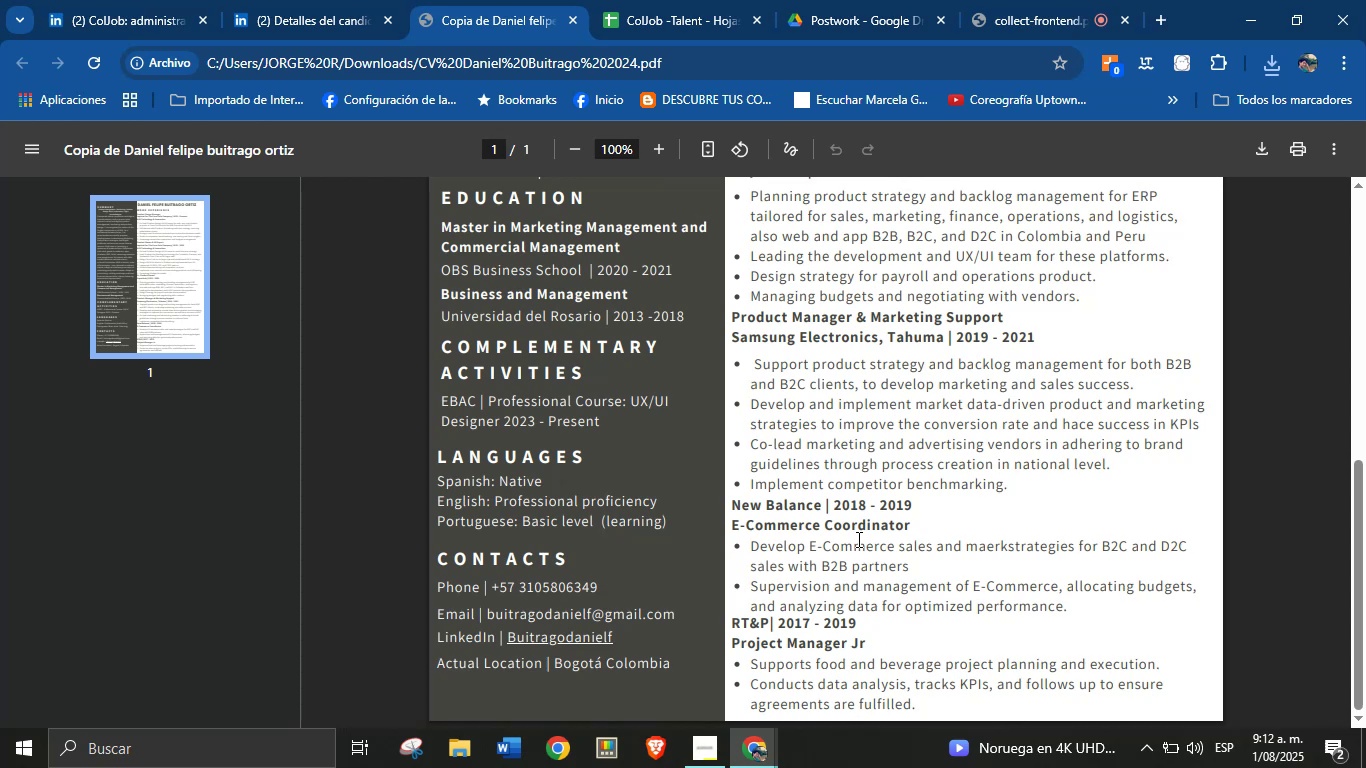 
scroll: coordinate [823, 459], scroll_direction: down, amount: 1.0
 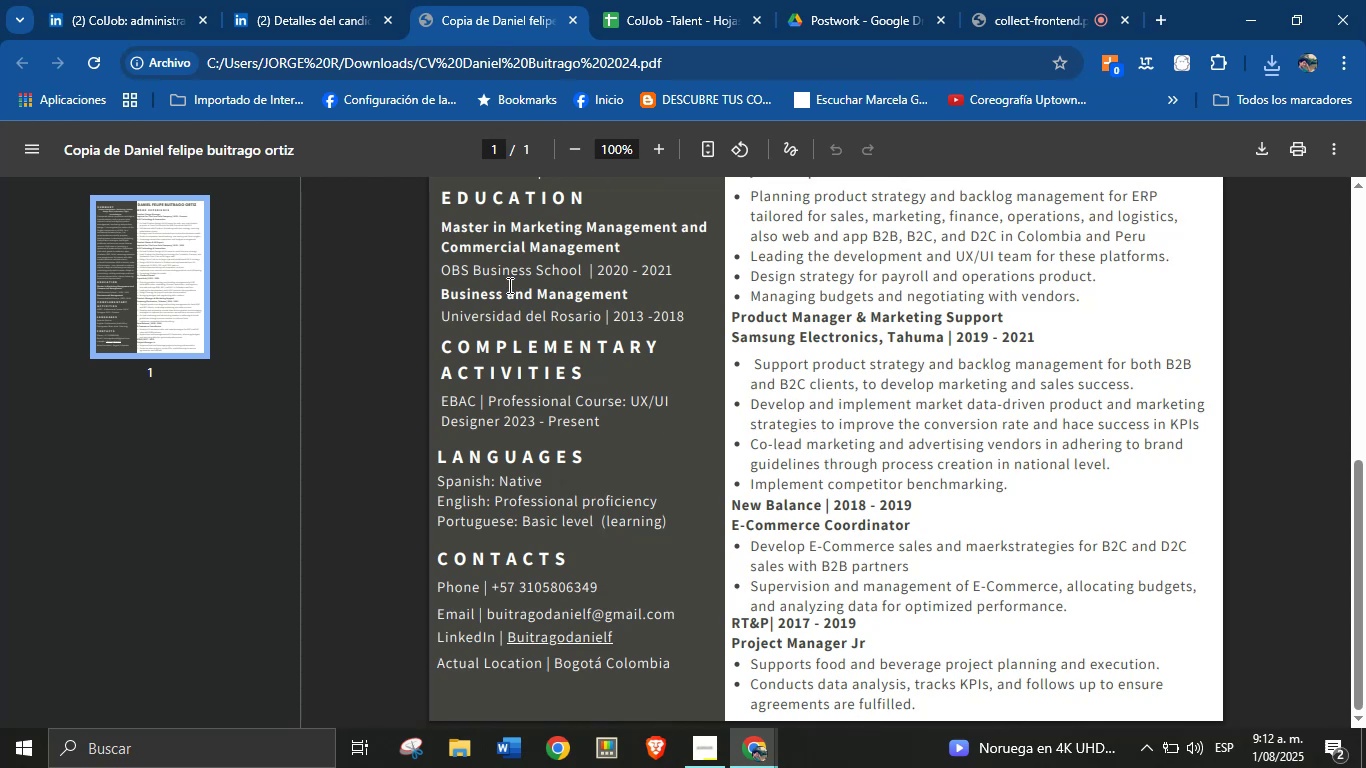 
scroll: coordinate [508, 285], scroll_direction: up, amount: 1.0
 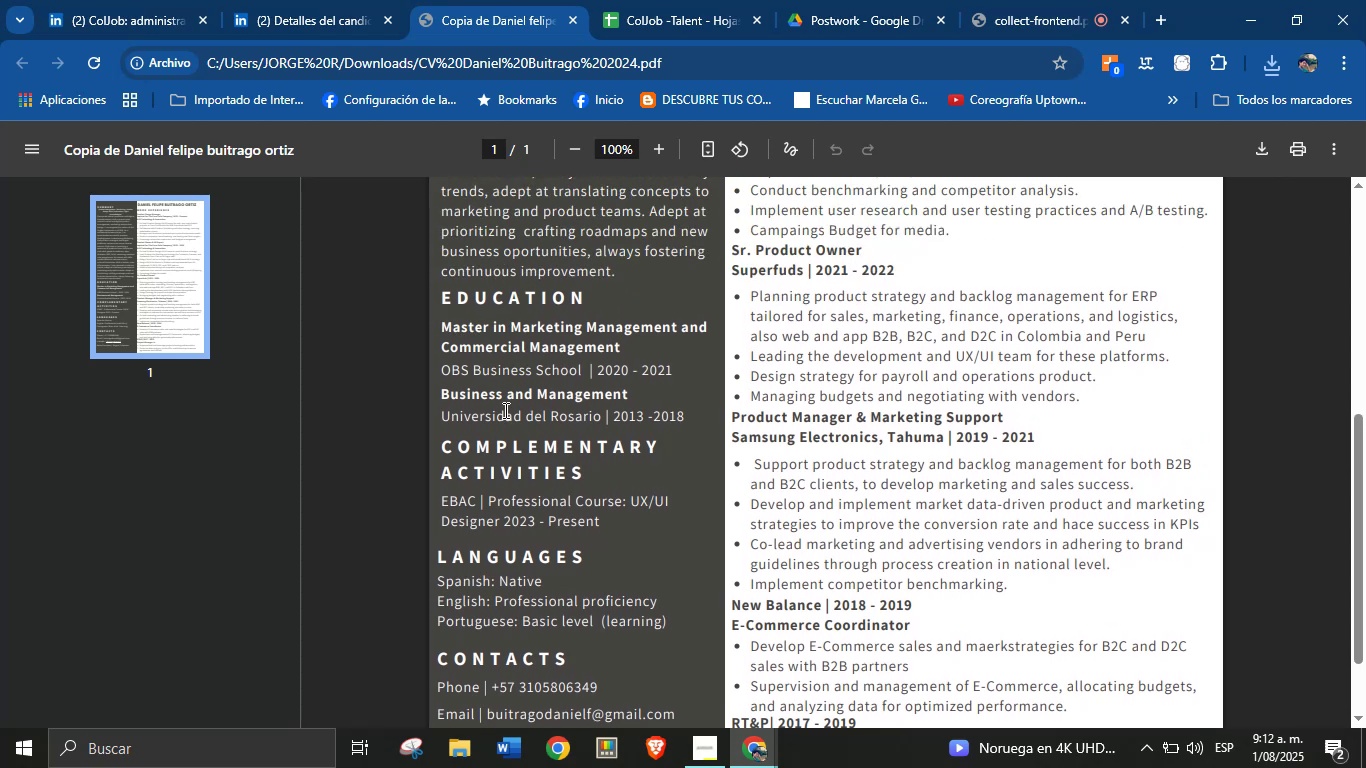 
double_click([519, 394])
 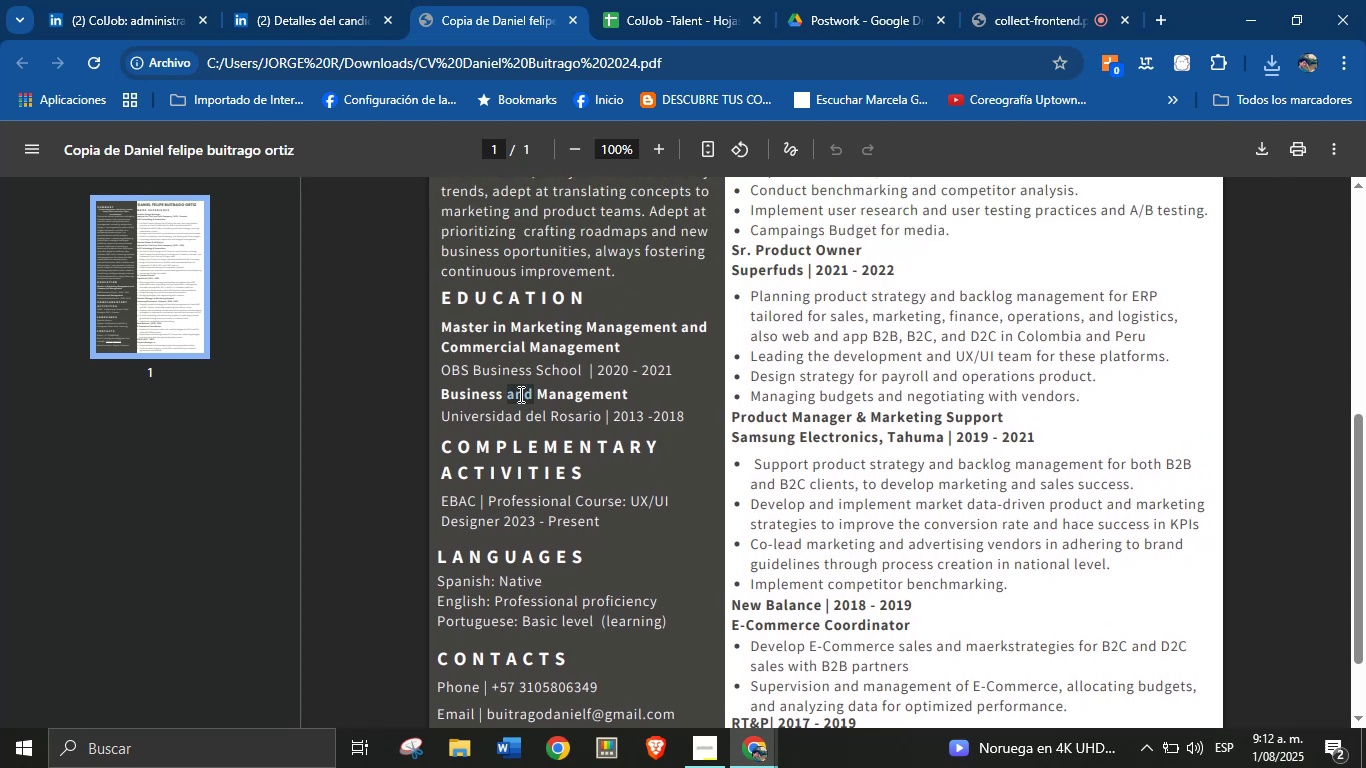 
triple_click([519, 394])
 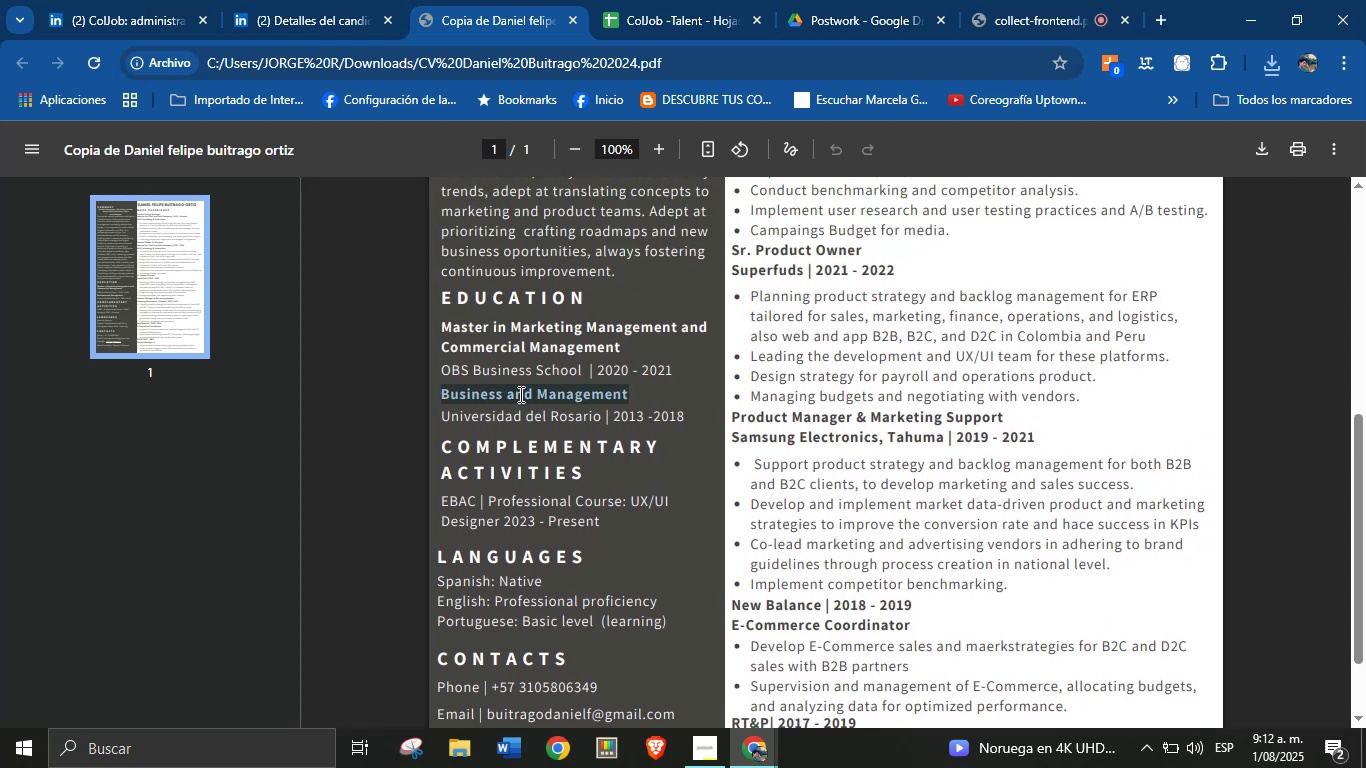 
key(Control+C)
 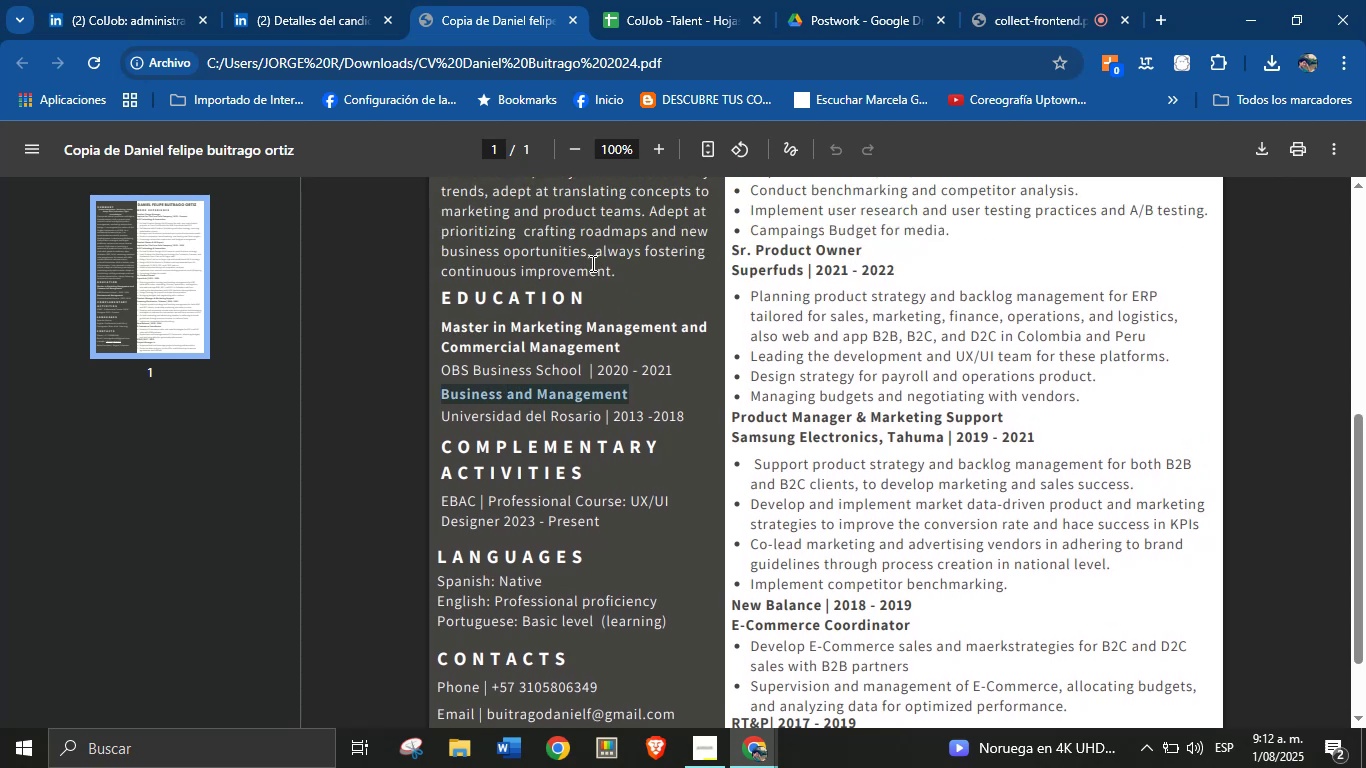 
left_click([649, 0])
 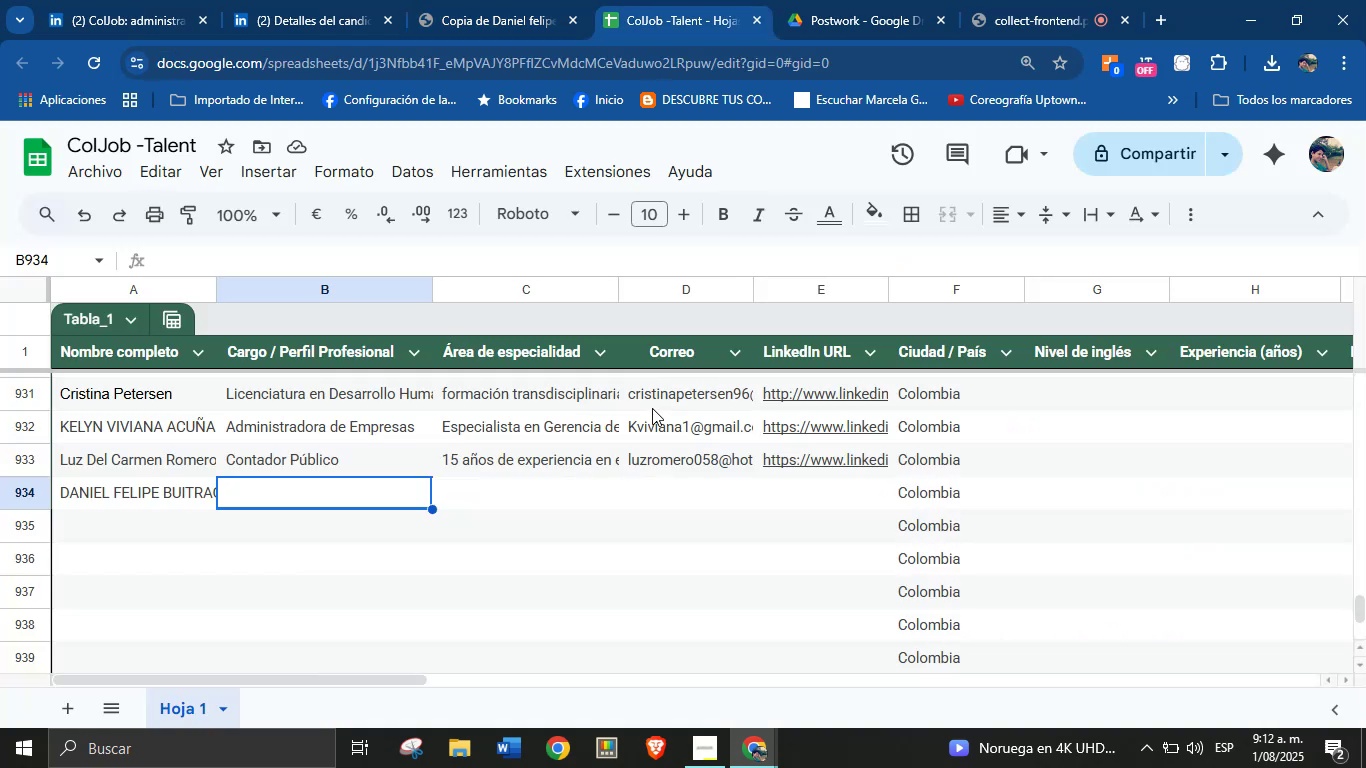 
key(Control+V)
 